 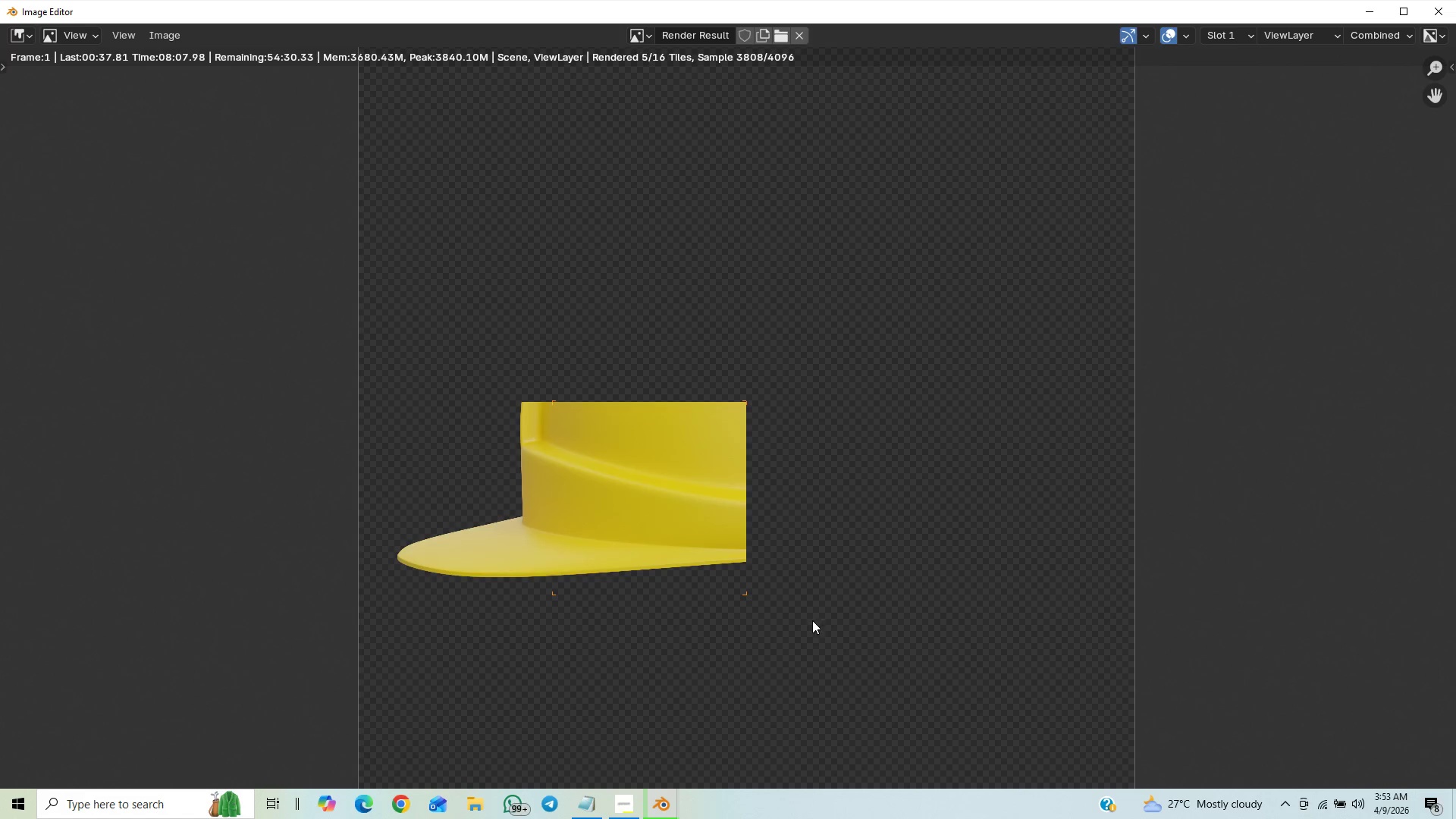 
scroll: coordinate [807, 612], scroll_direction: up, amount: 2.0
 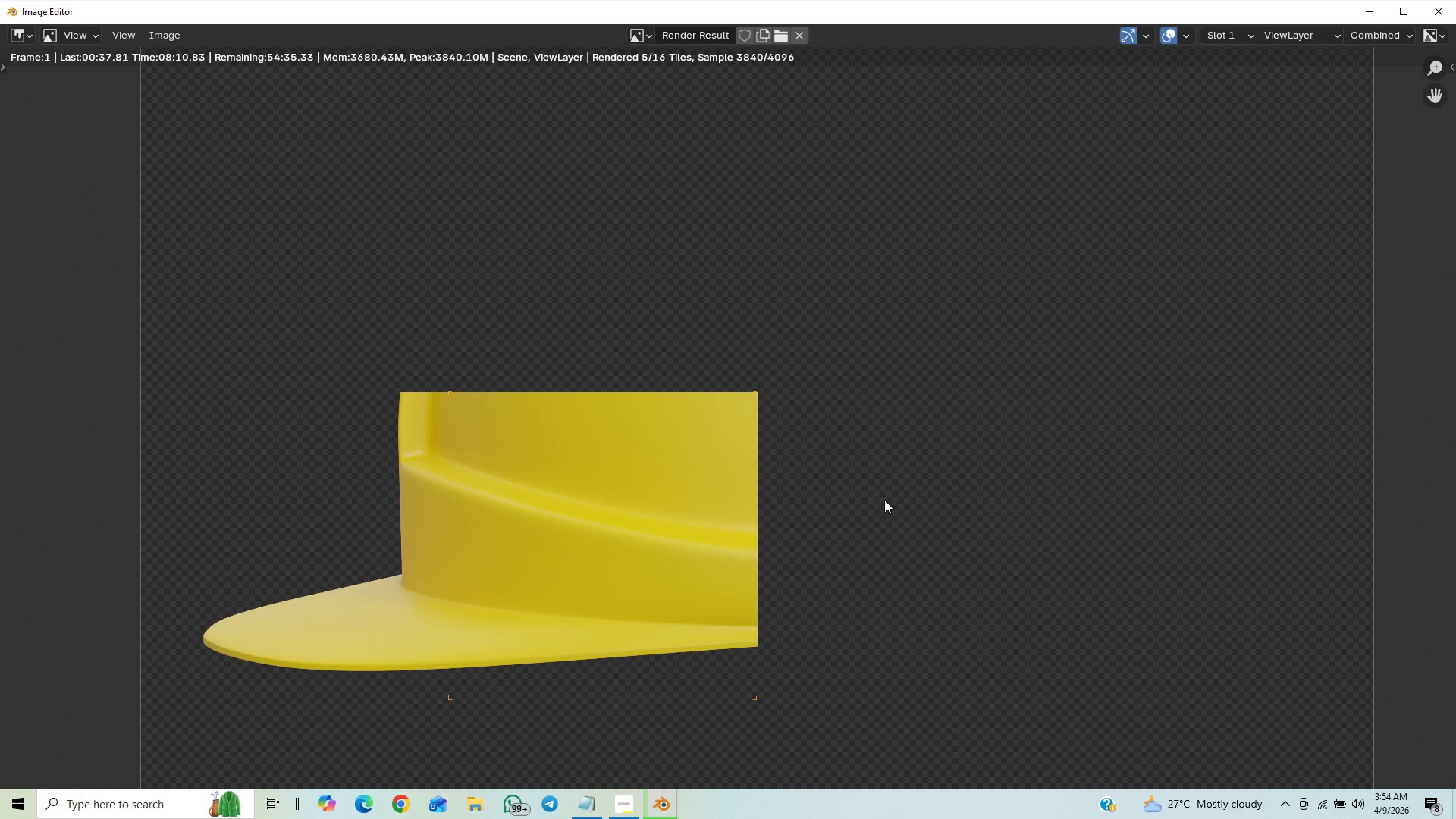 
scroll: coordinate [894, 509], scroll_direction: down, amount: 9.0
 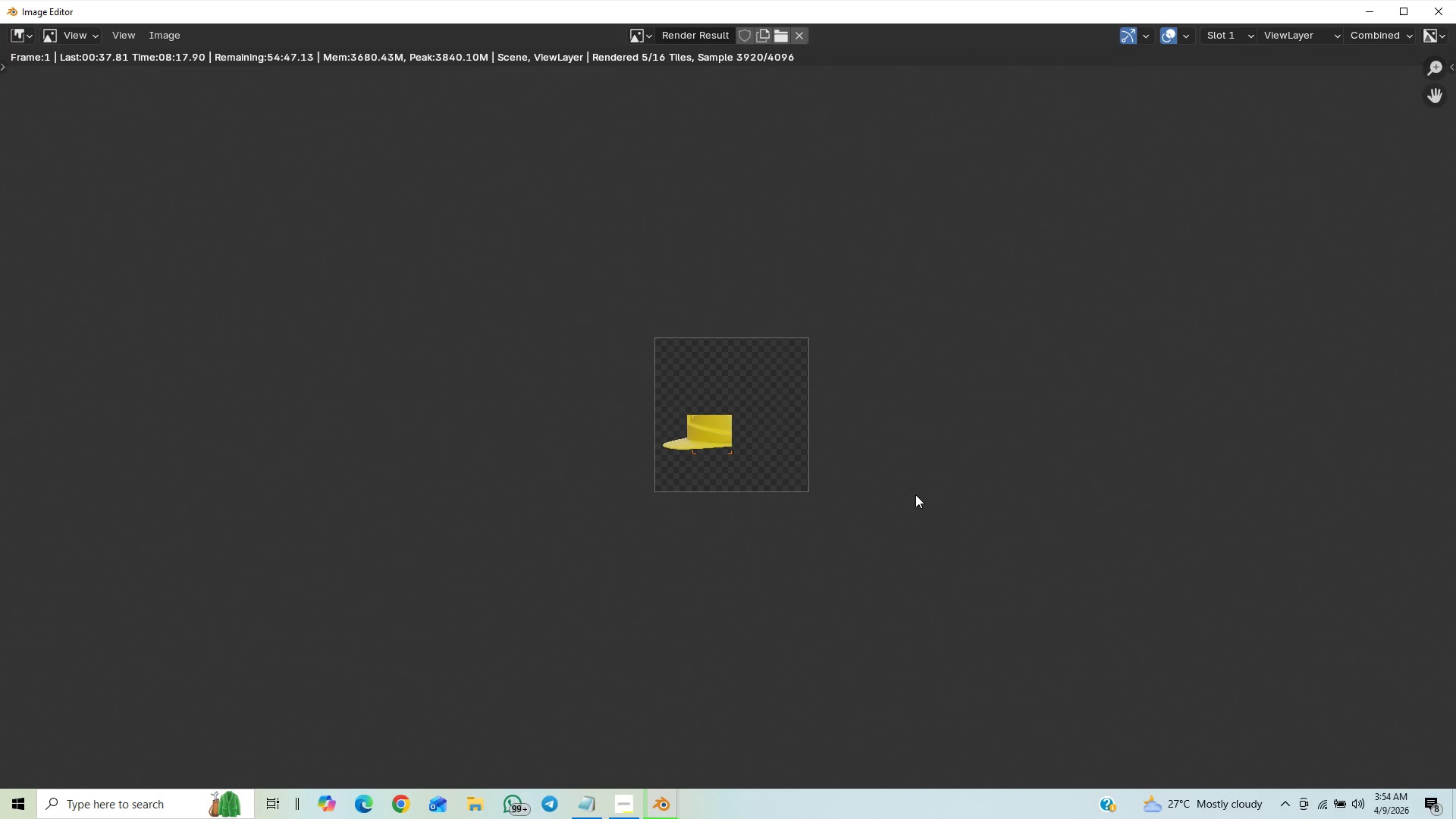 
wait(5.27)
 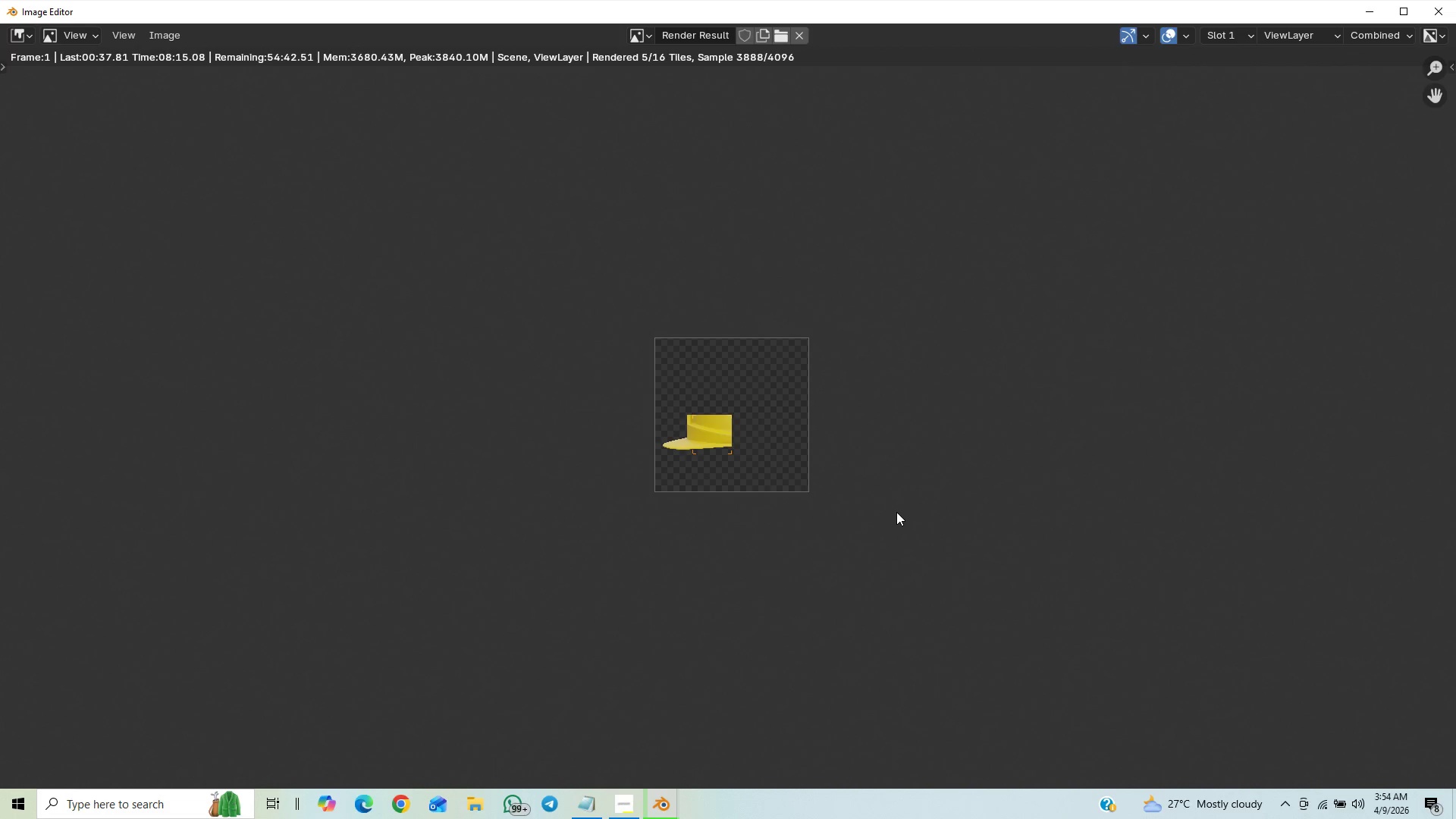 
scroll: coordinate [953, 523], scroll_direction: down, amount: 1.0
 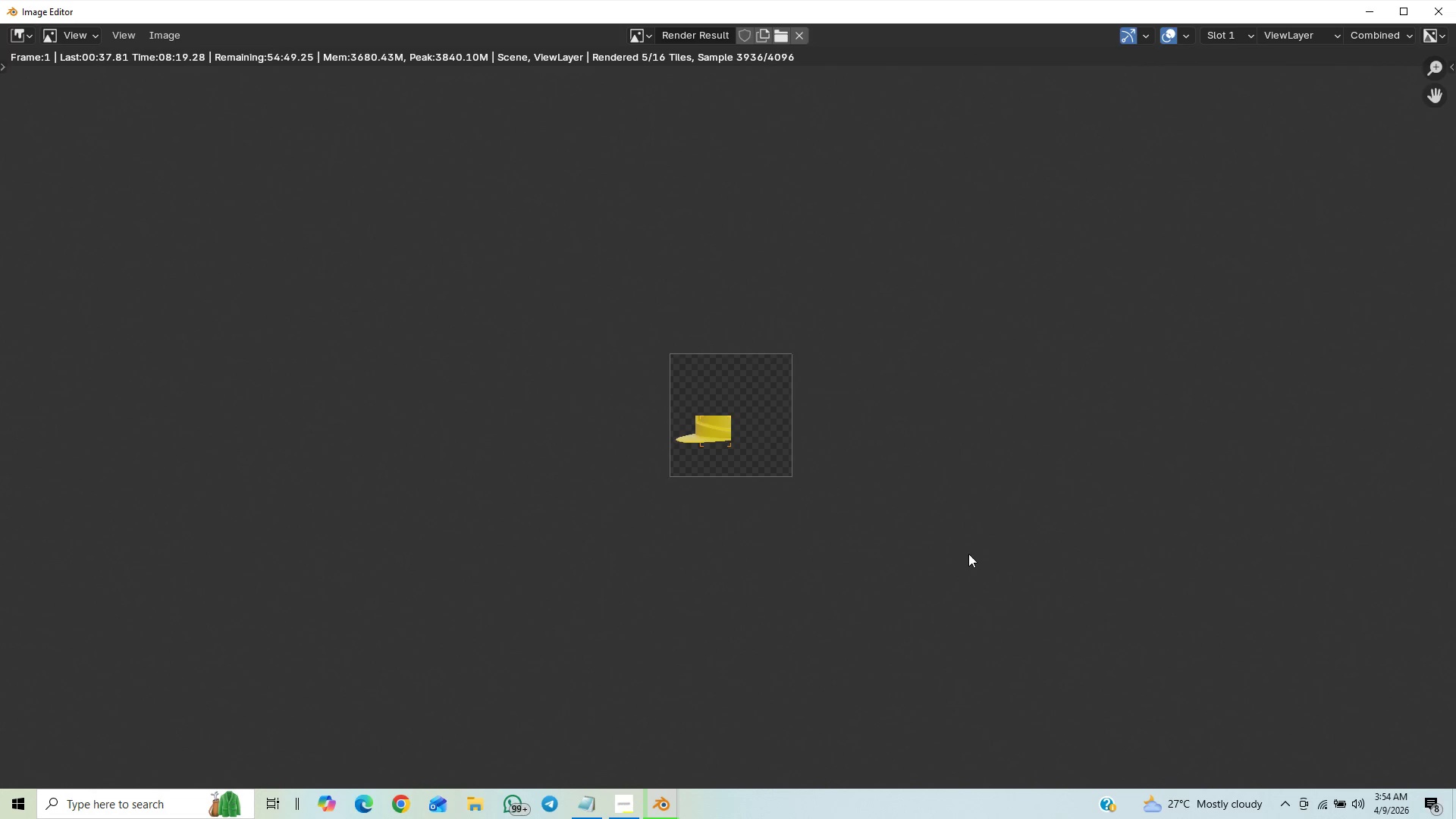 
scroll: coordinate [979, 553], scroll_direction: up, amount: 12.0
 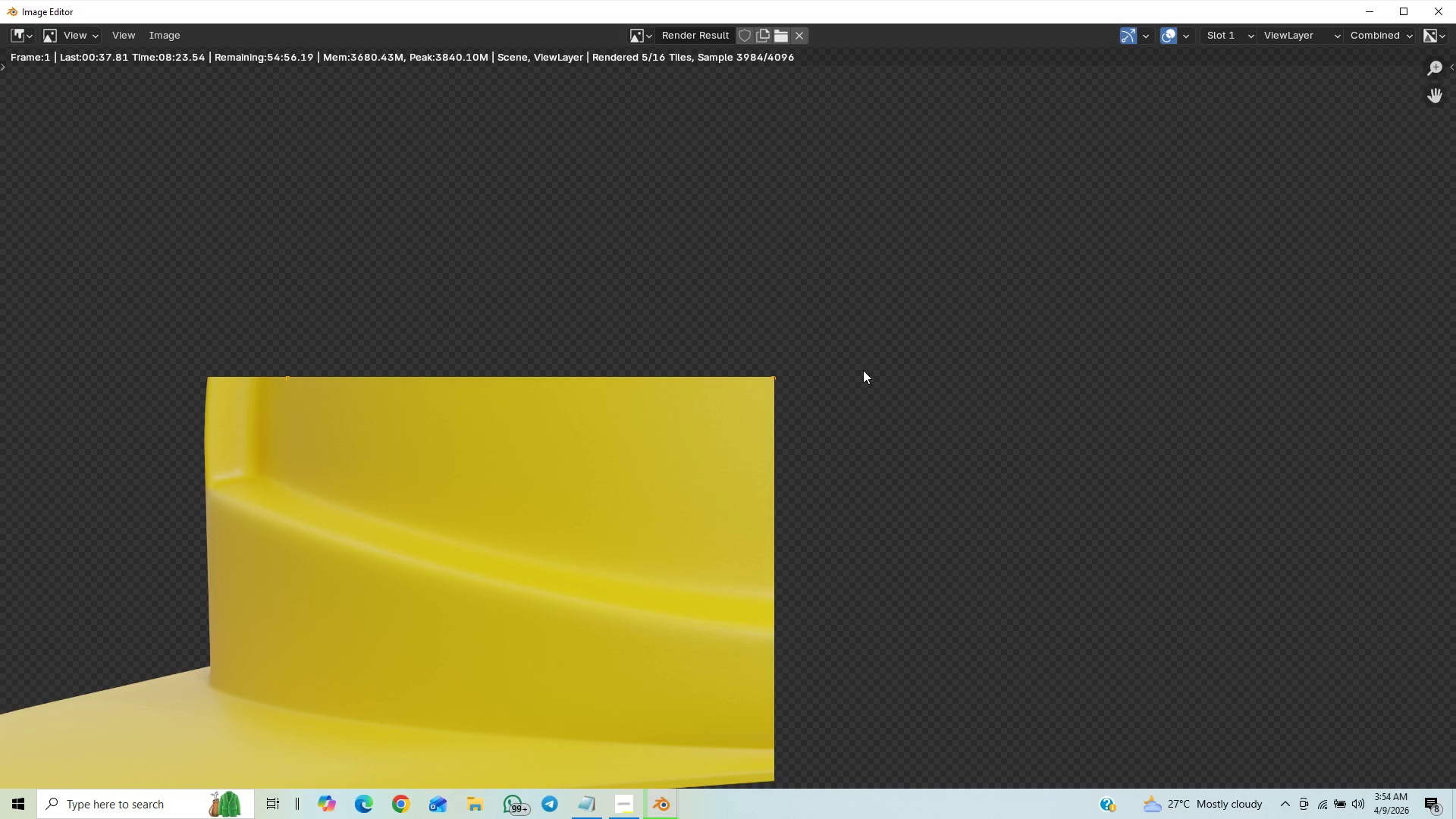 
scroll: coordinate [1010, 309], scroll_direction: down, amount: 5.0
 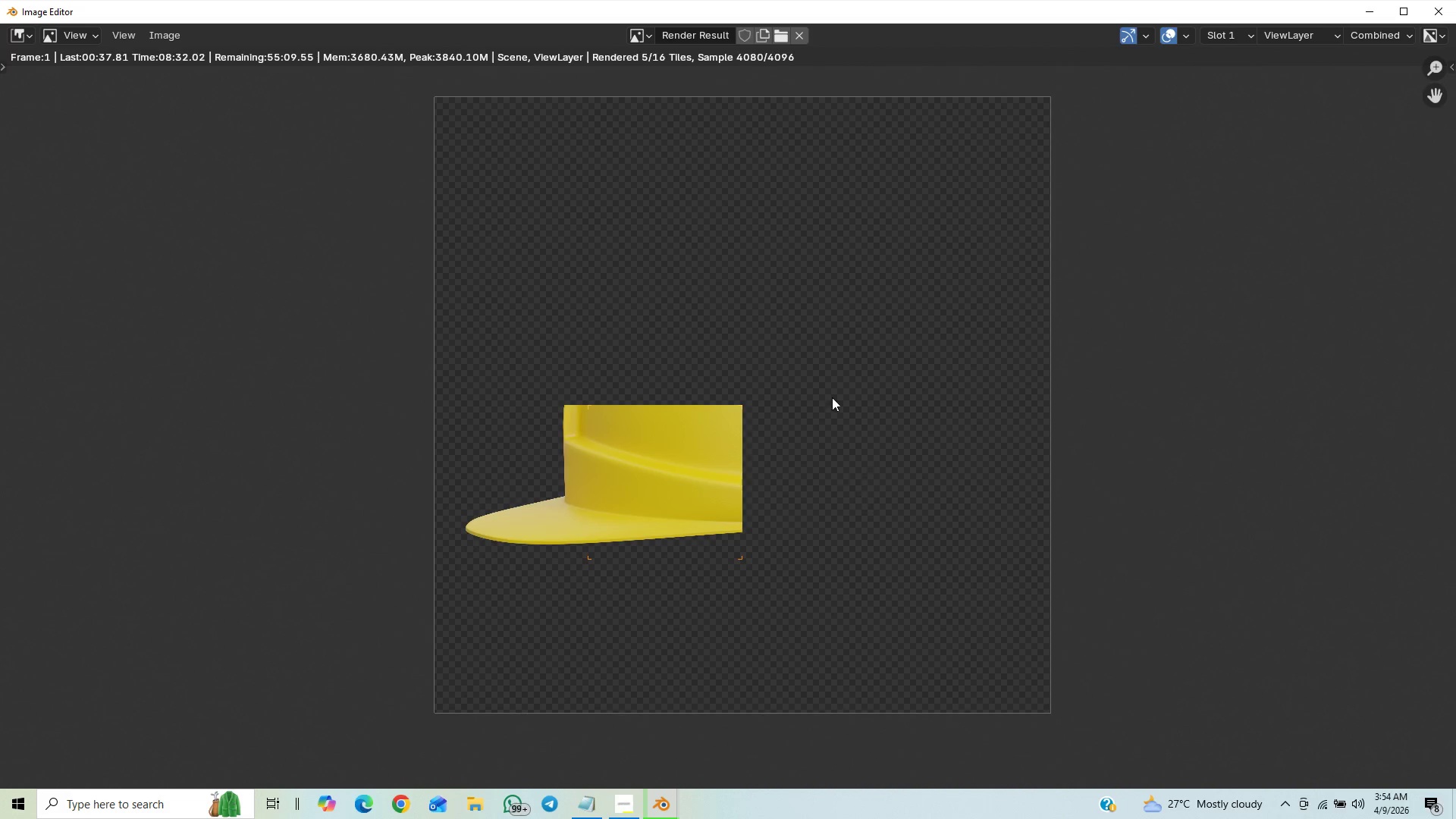 
wait(8.38)
 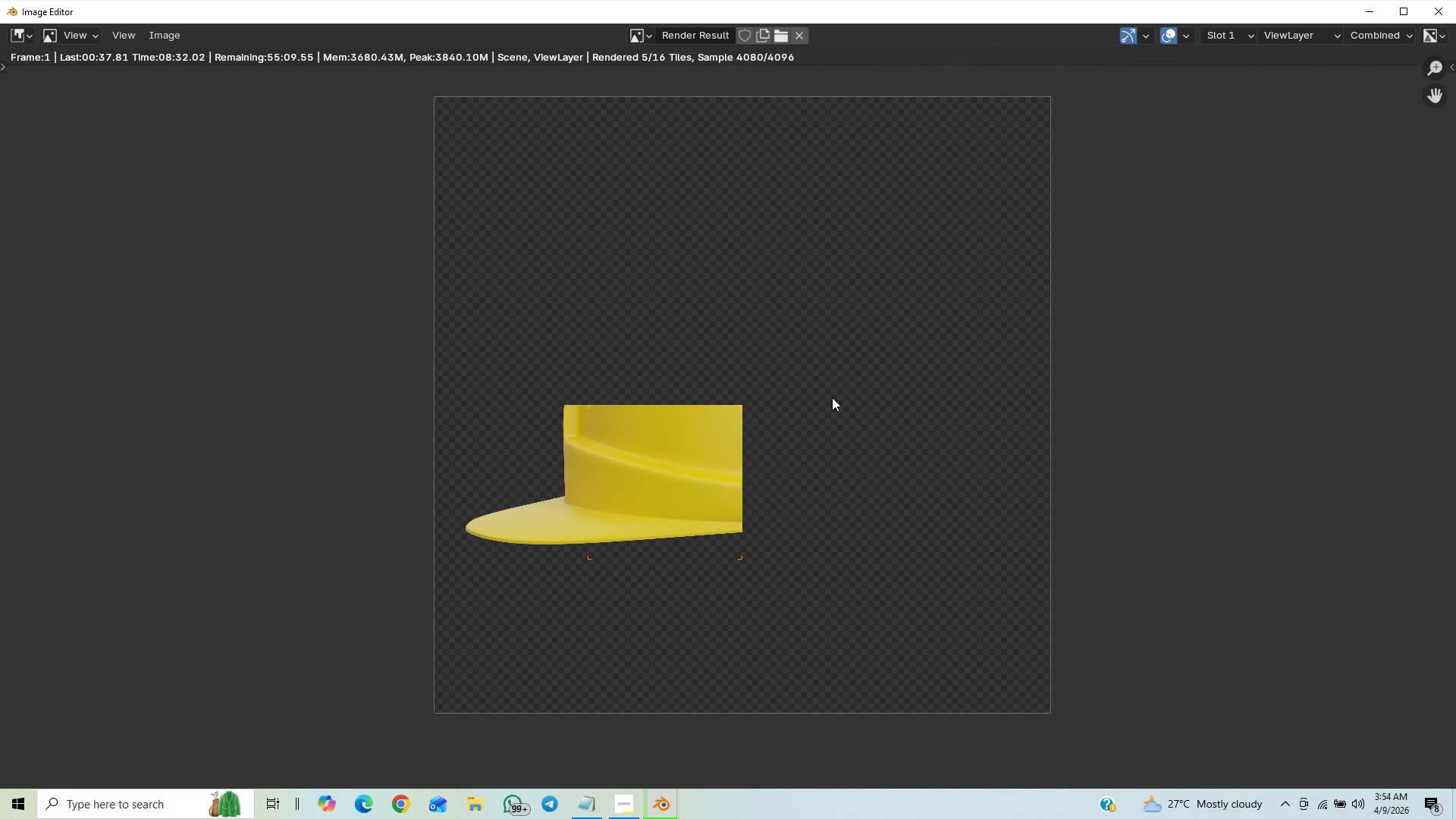 
scroll: coordinate [867, 503], scroll_direction: up, amount: 1.0
 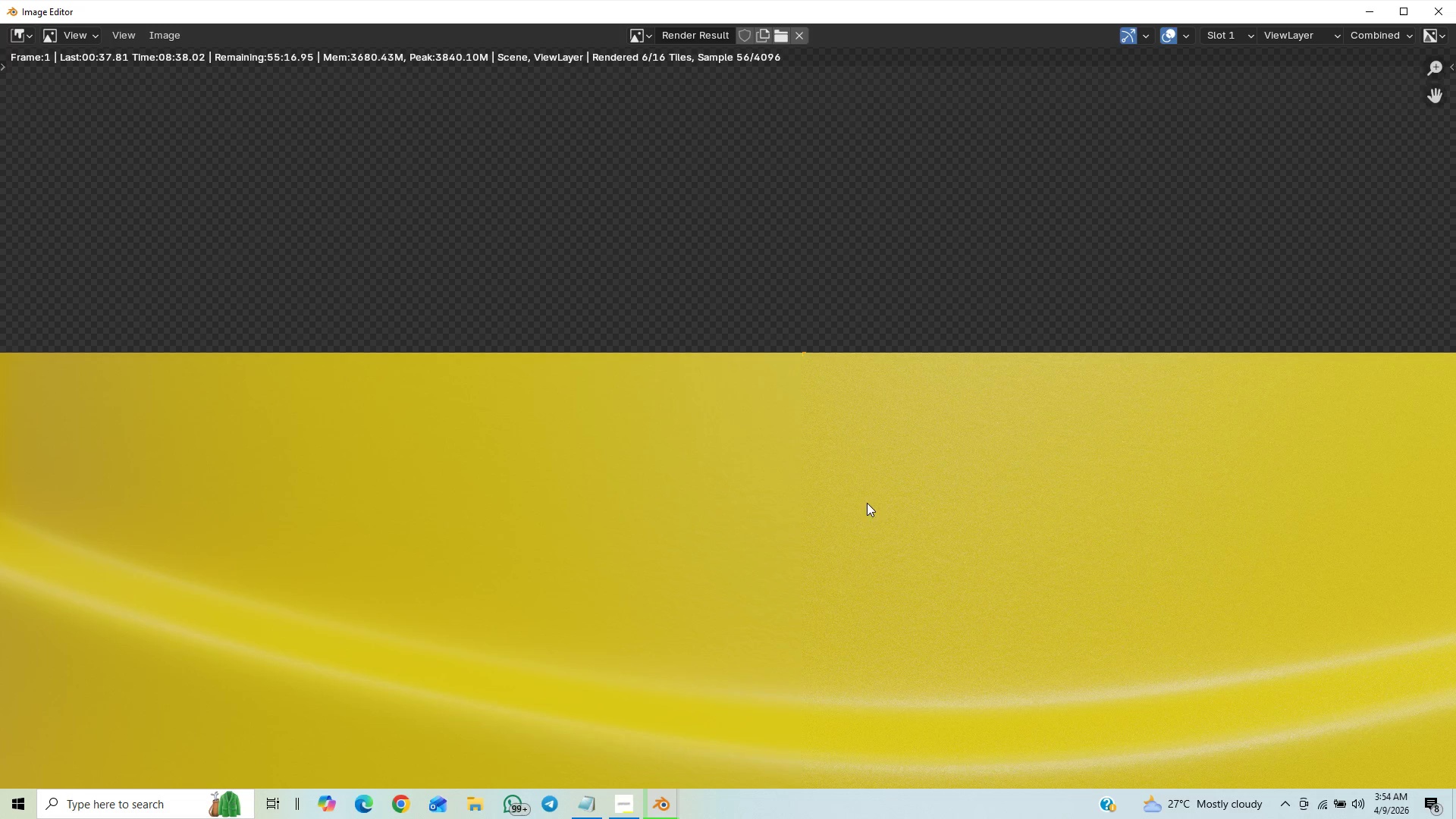 
scroll: coordinate [1025, 400], scroll_direction: down, amount: 13.0
 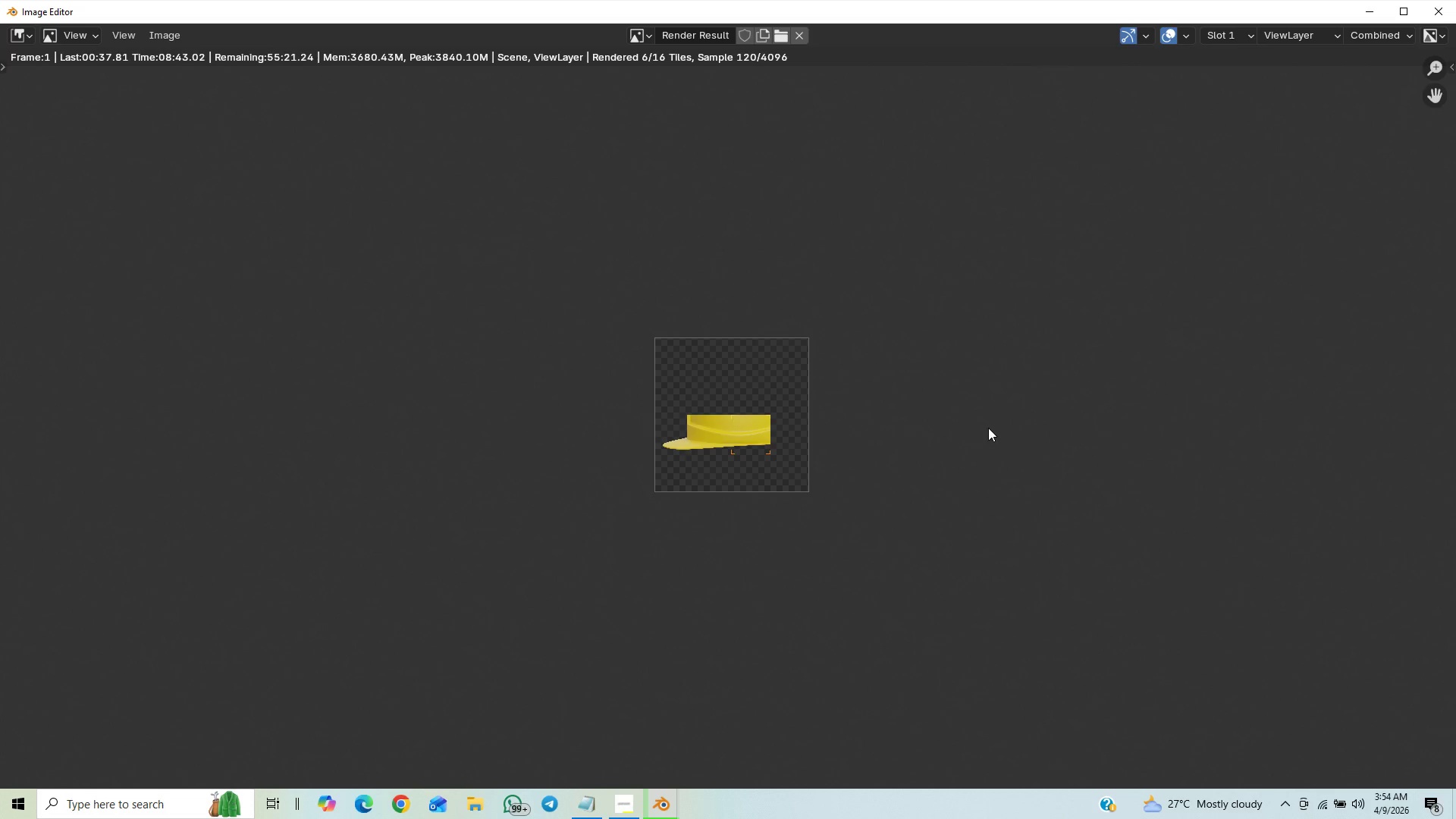 
scroll: coordinate [974, 440], scroll_direction: up, amount: 6.0
 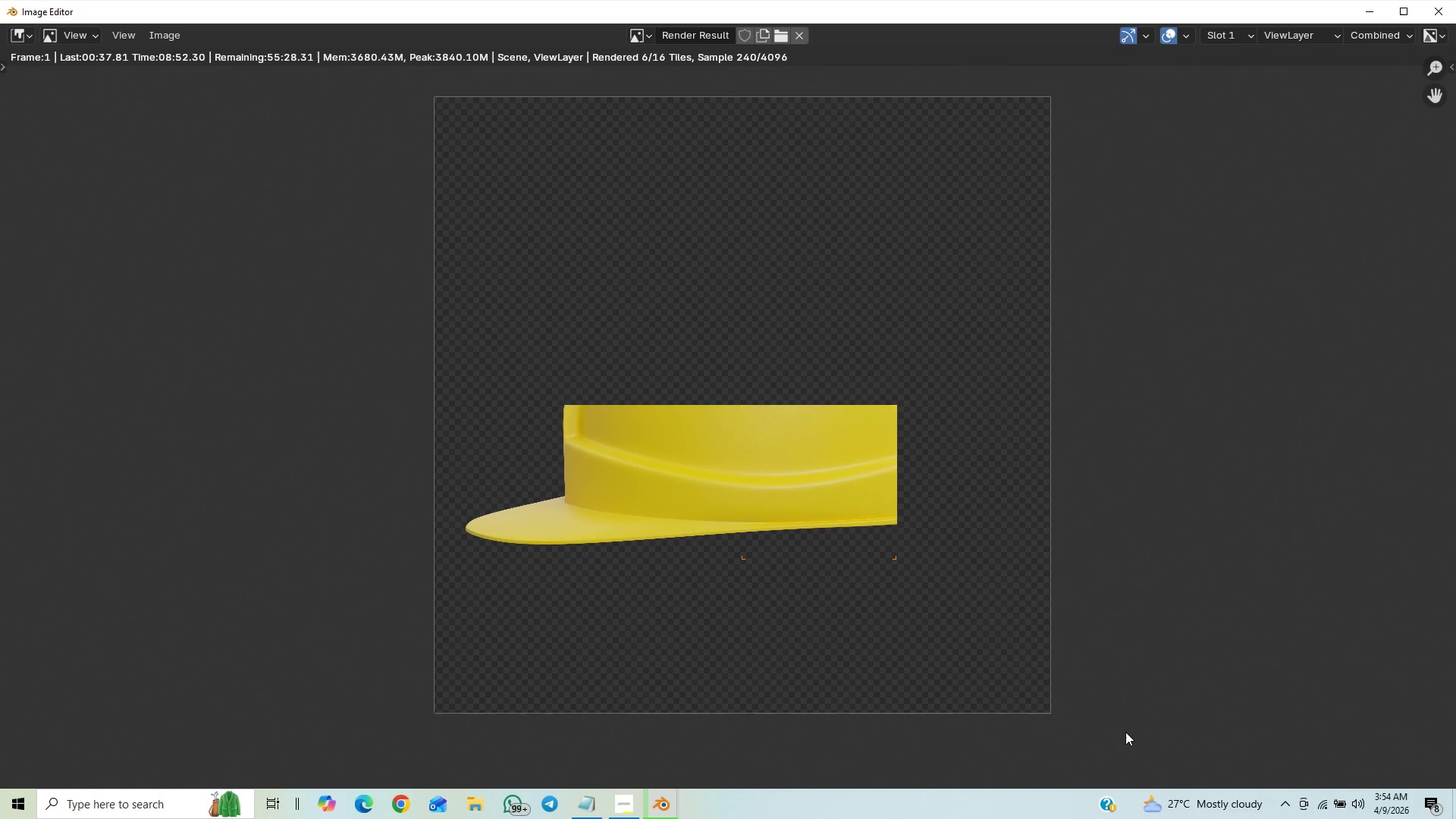 
wait(13.48)
 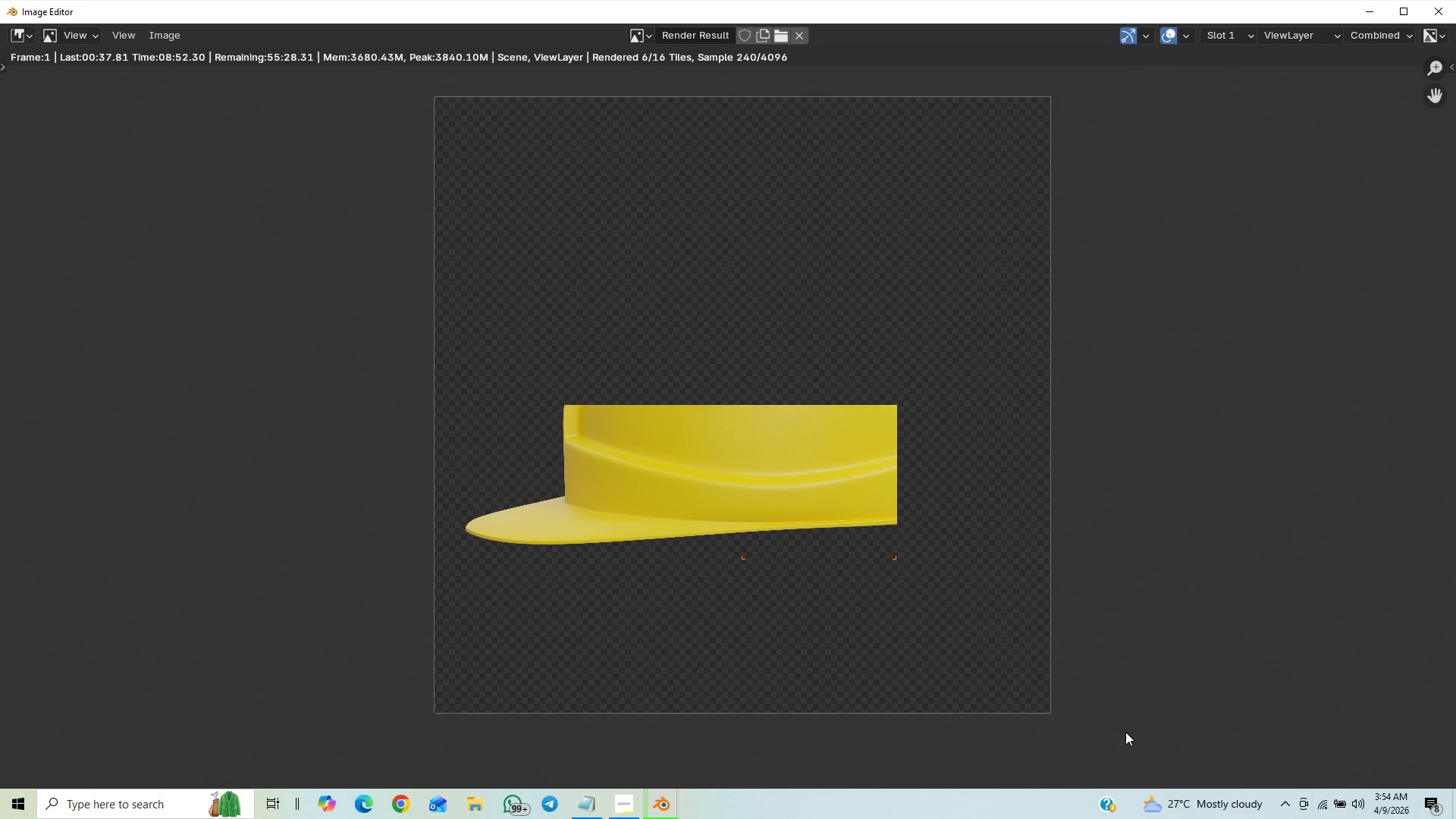 
scroll: coordinate [687, 471], scroll_direction: down, amount: 2.0
 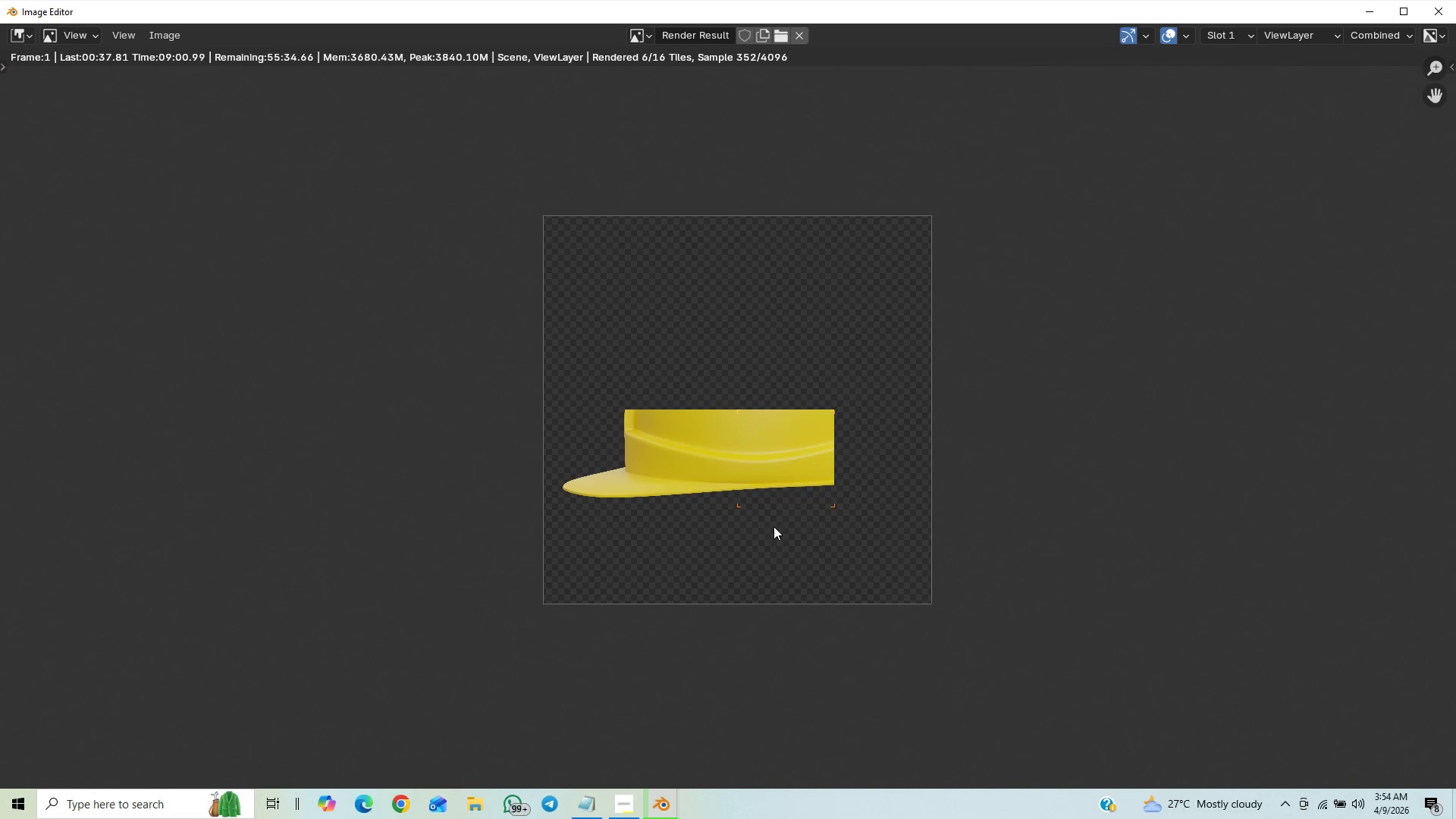 
scroll: coordinate [789, 535], scroll_direction: up, amount: 4.0
 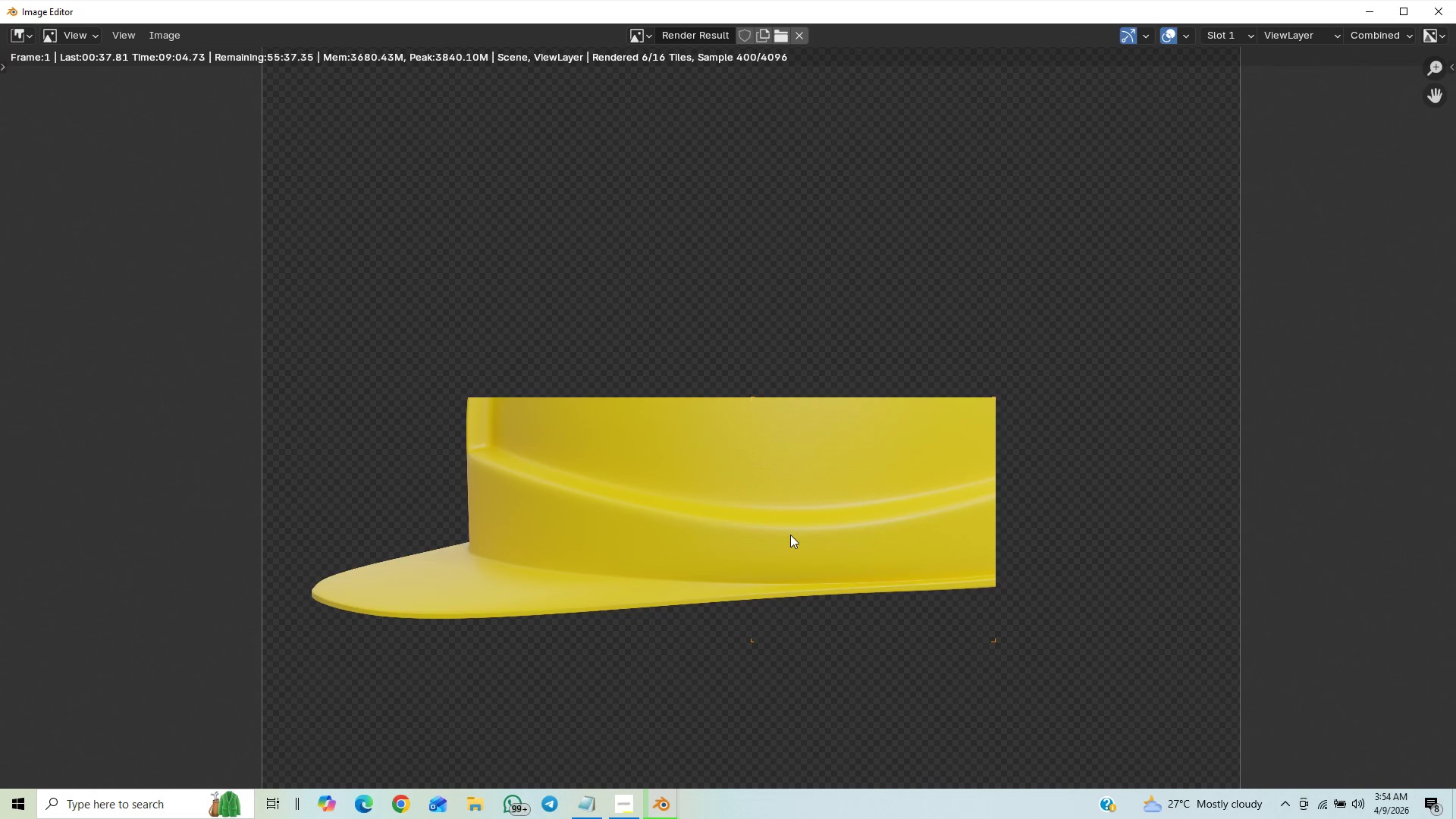 
scroll: coordinate [791, 537], scroll_direction: down, amount: 10.0
 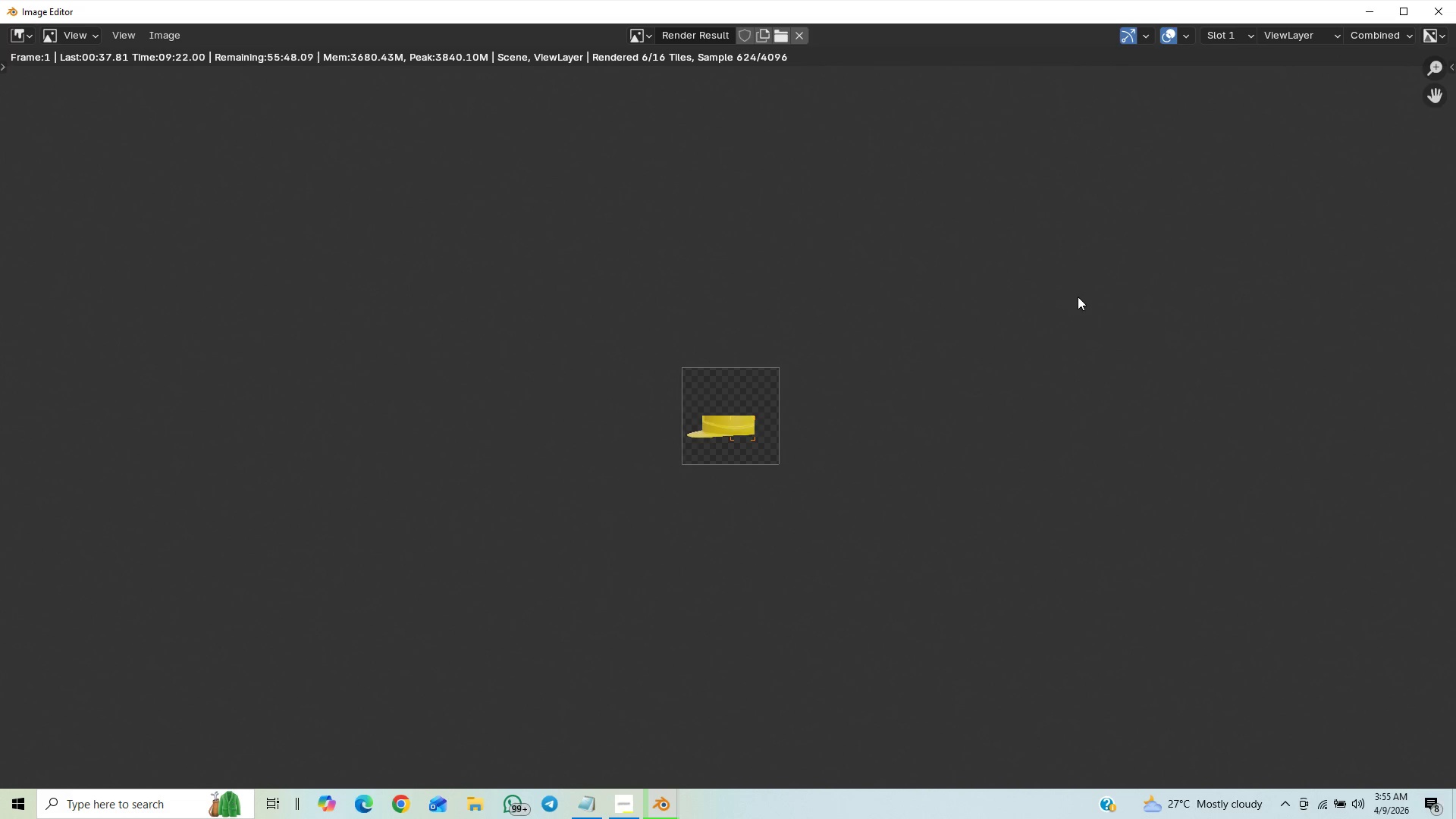 
wait(19.41)
 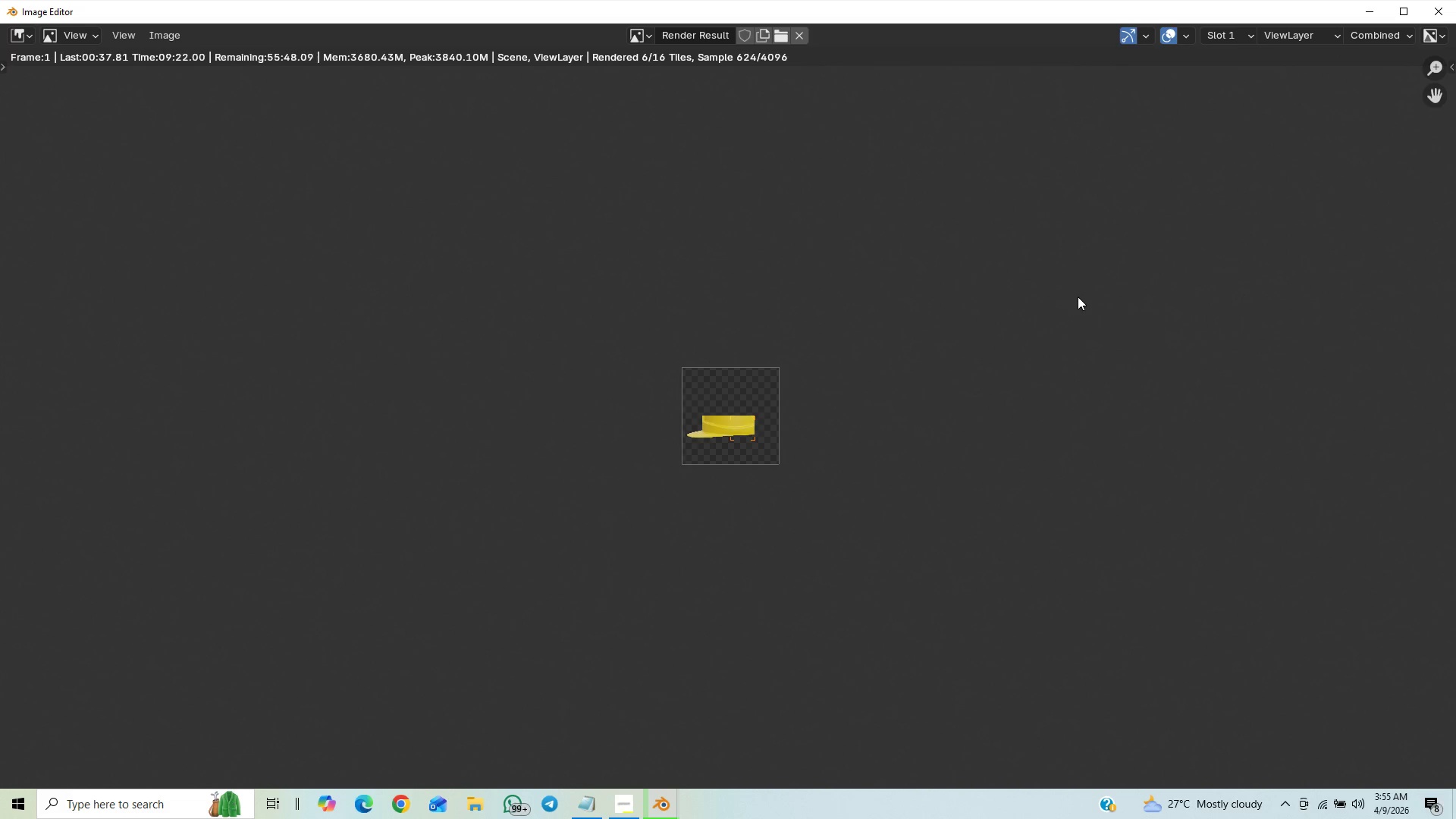 
scroll: coordinate [865, 457], scroll_direction: up, amount: 15.0
 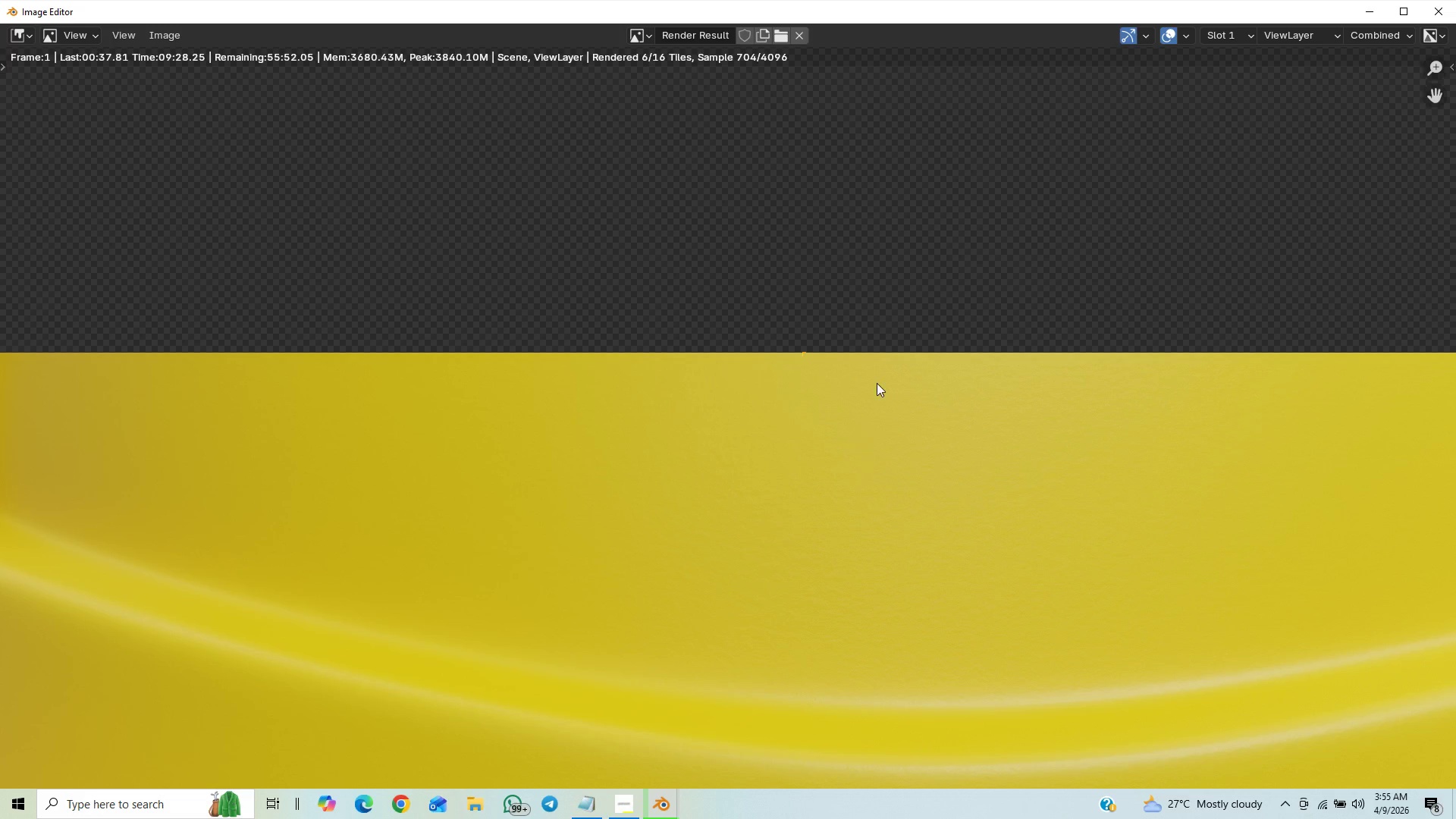 
scroll: coordinate [880, 382], scroll_direction: down, amount: 4.0
 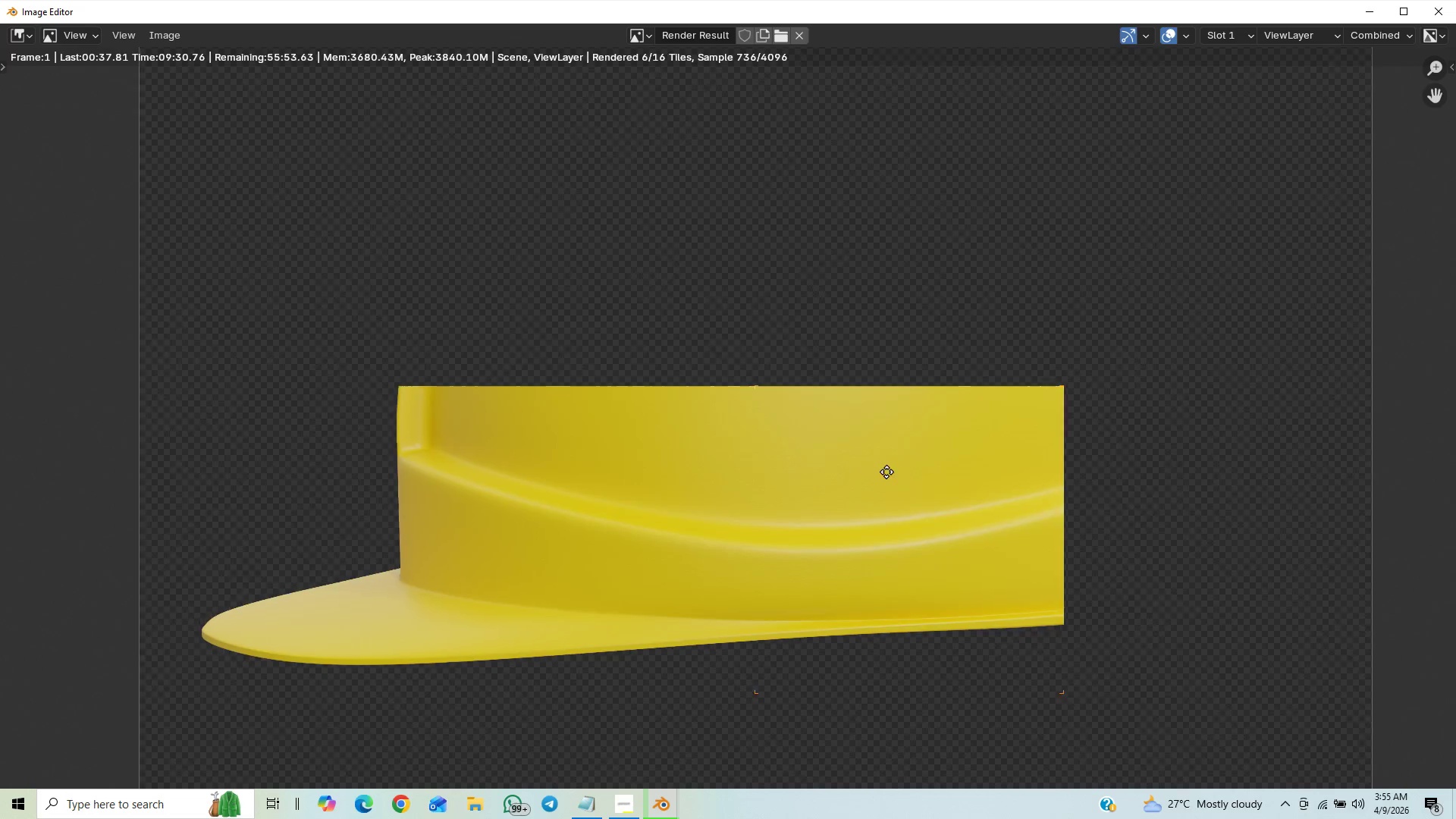 
scroll: coordinate [858, 421], scroll_direction: up, amount: 2.0
 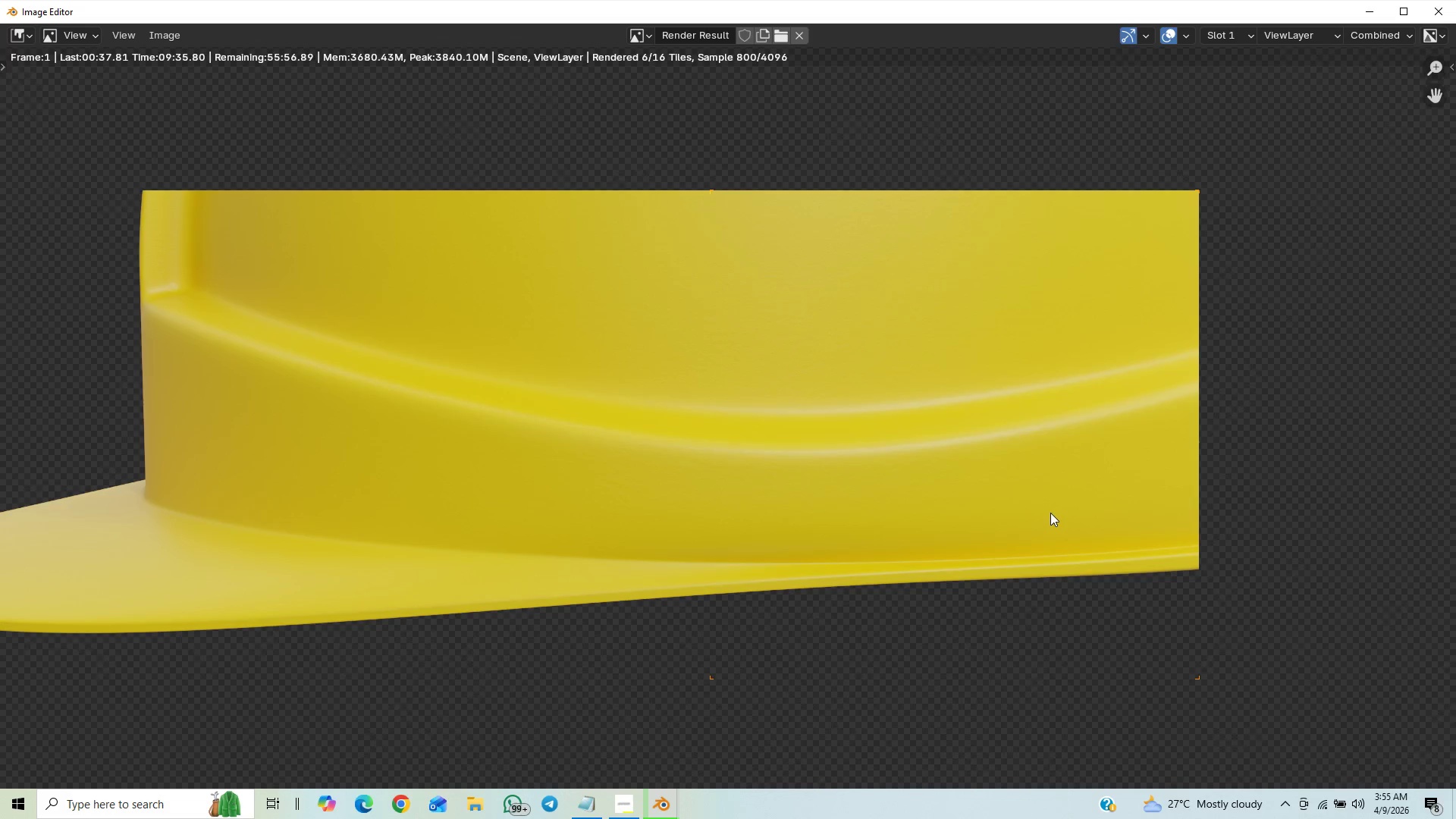 
wait(5.12)
 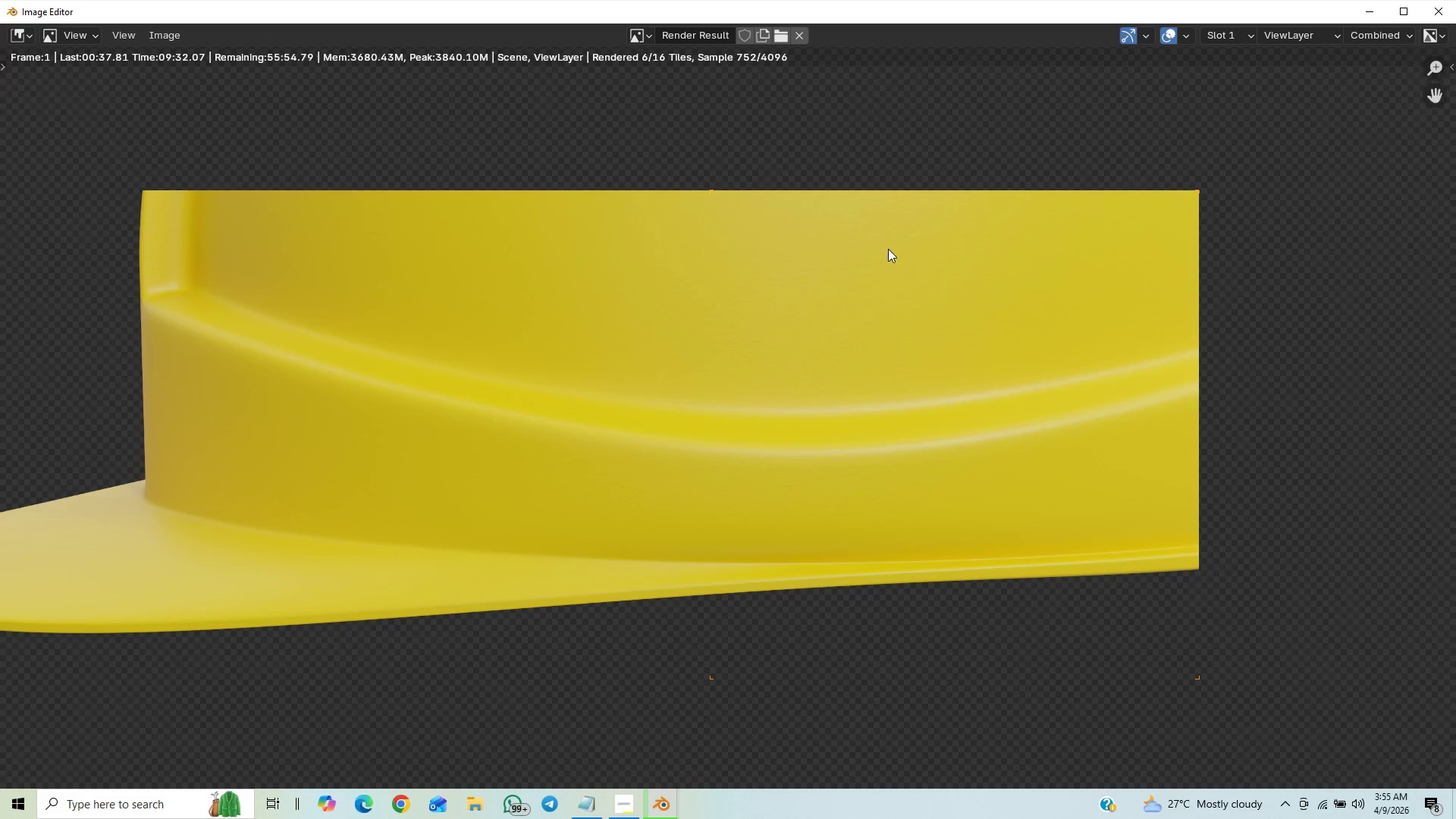 
scroll: coordinate [910, 532], scroll_direction: up, amount: 6.0
 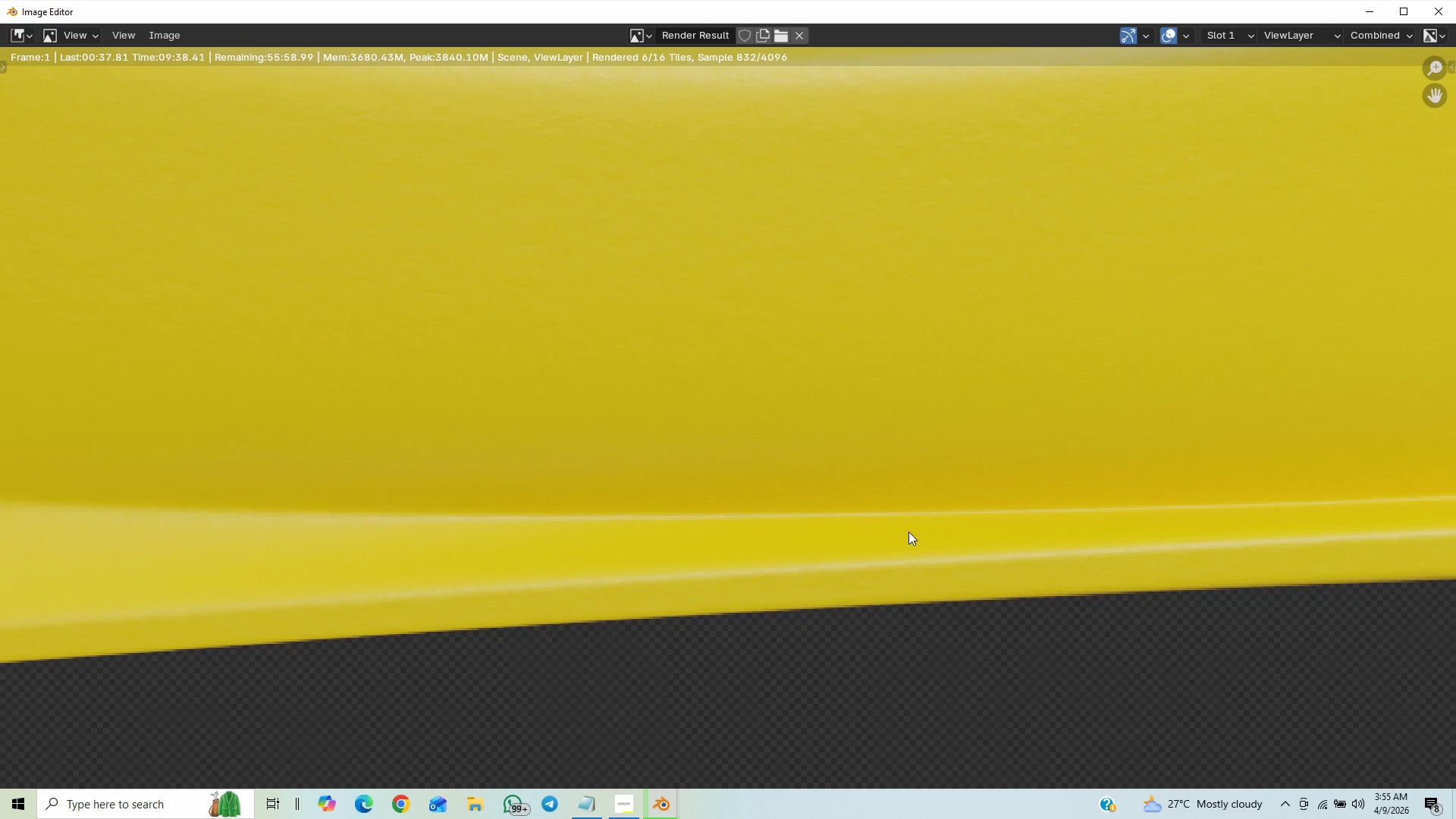 
scroll: coordinate [930, 519], scroll_direction: down, amount: 14.0
 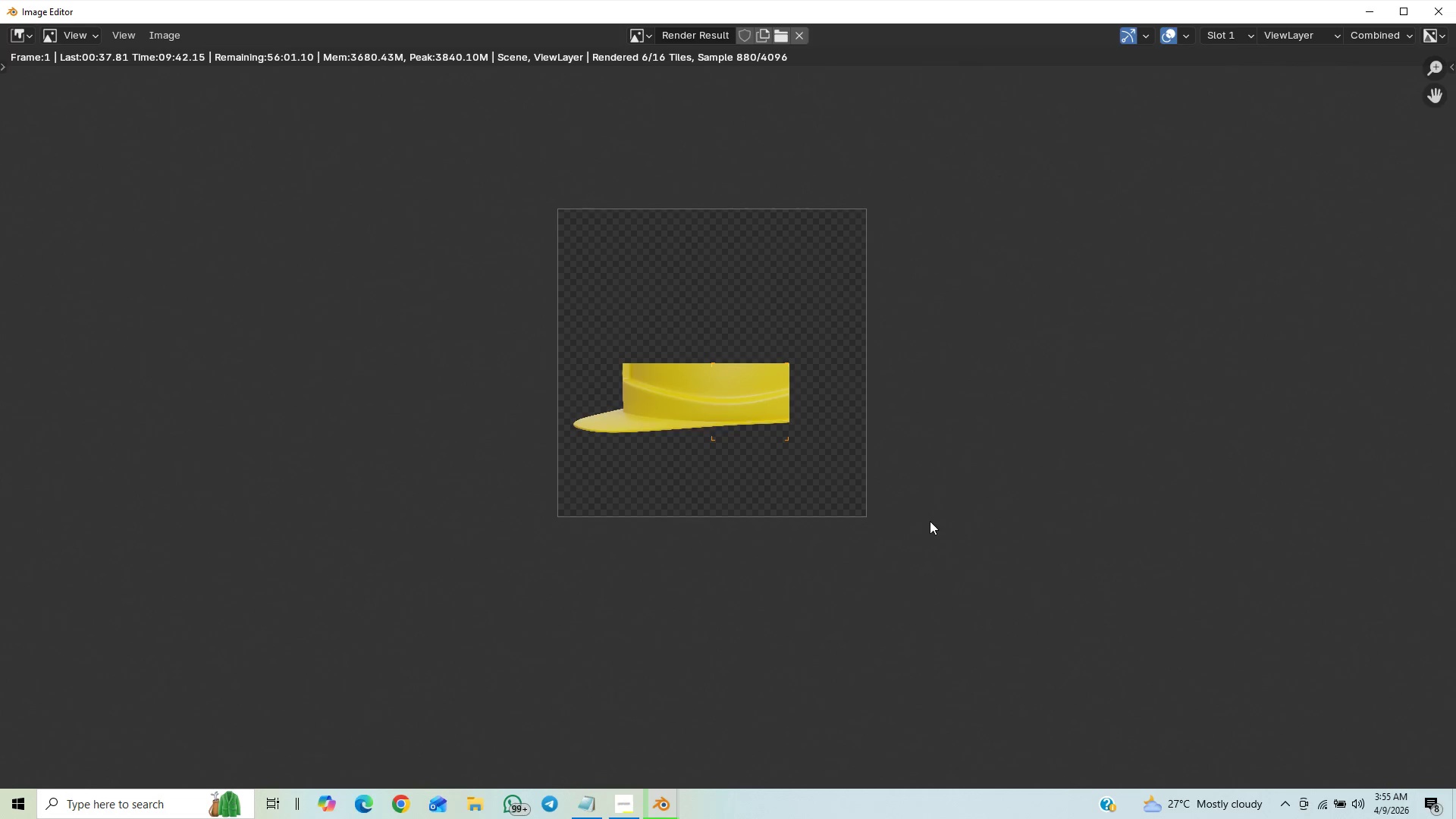 
scroll: coordinate [932, 526], scroll_direction: up, amount: 3.0
 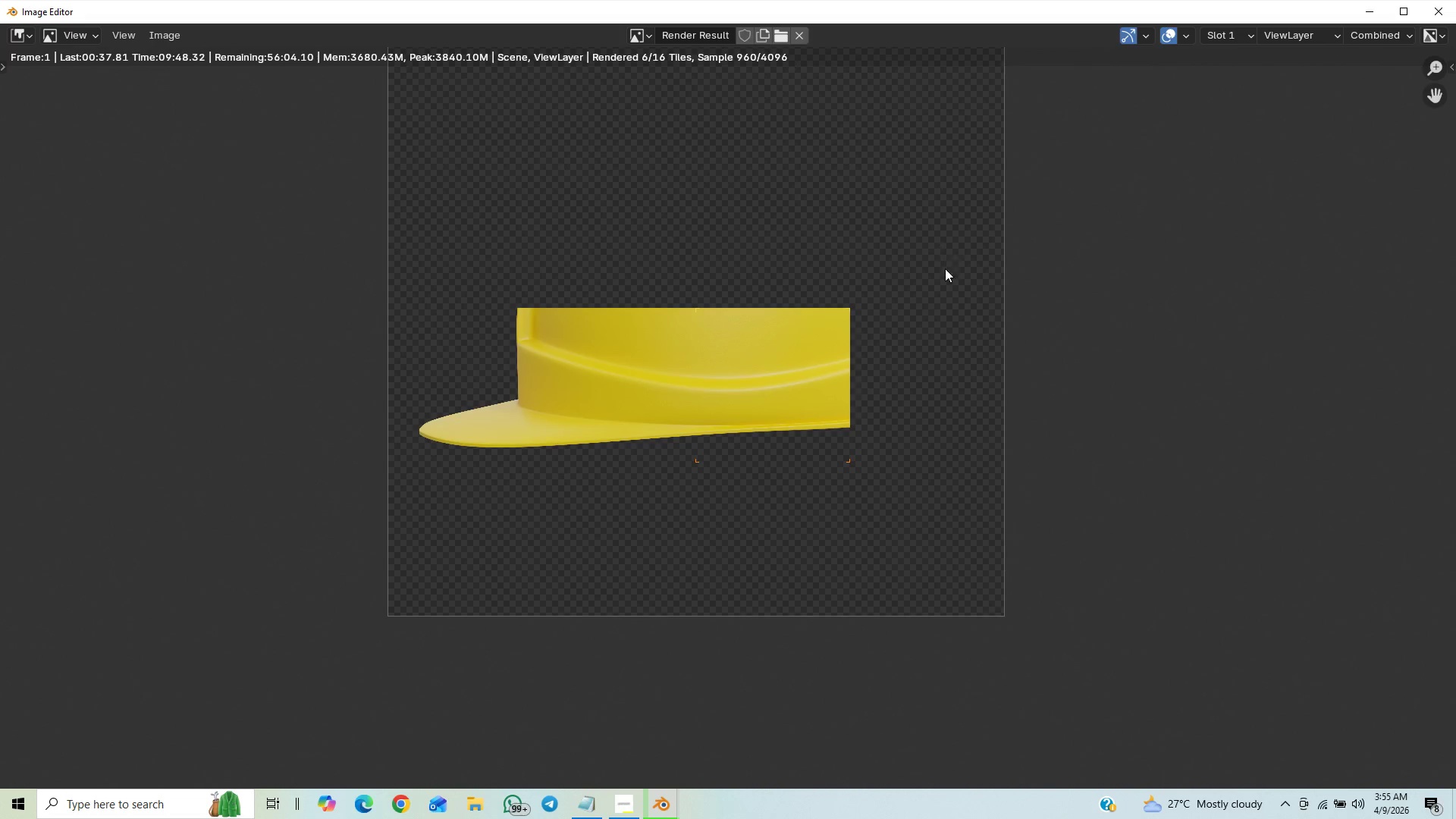 
wait(9.76)
 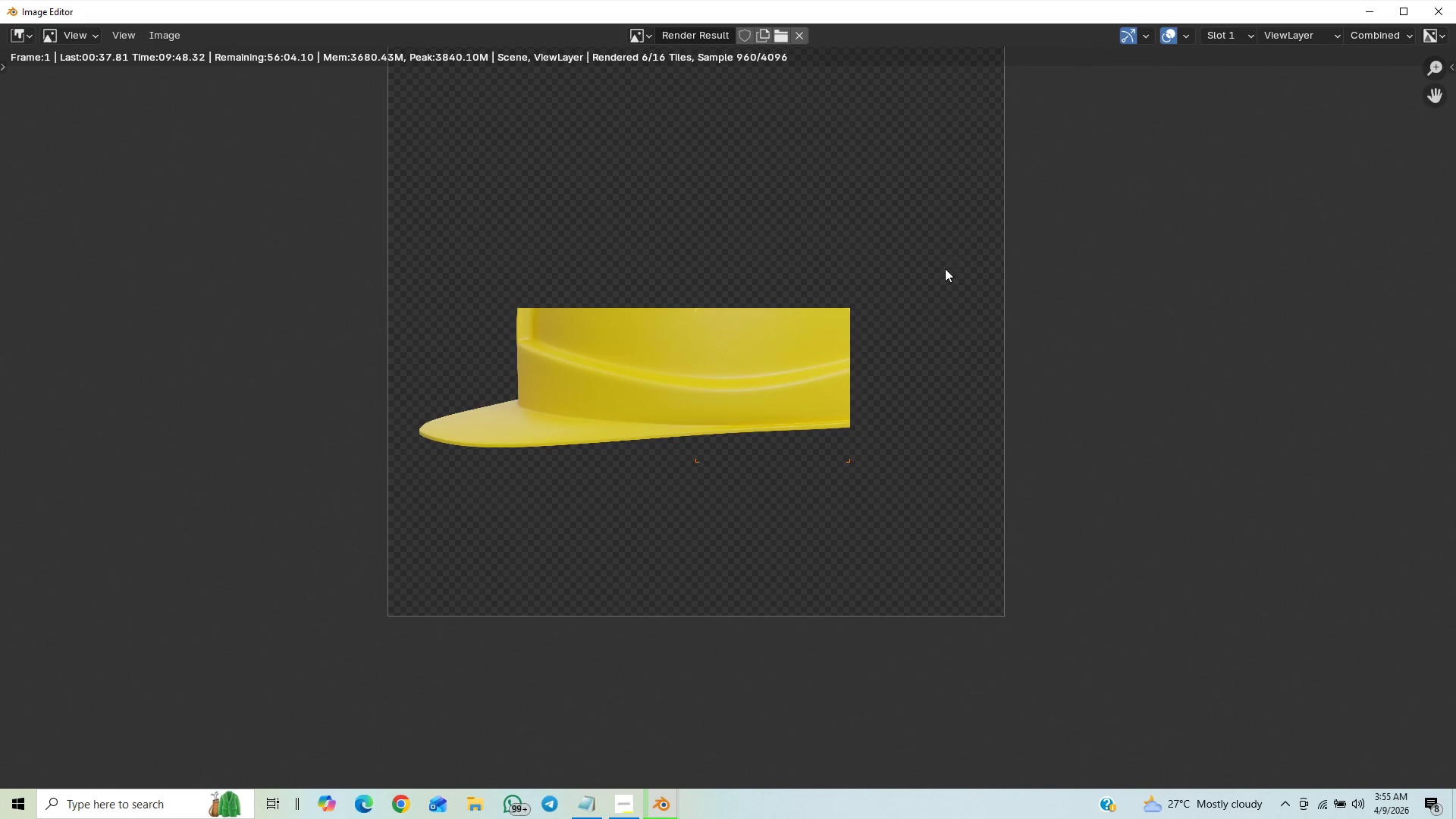 
scroll: coordinate [977, 270], scroll_direction: down, amount: 1.0
 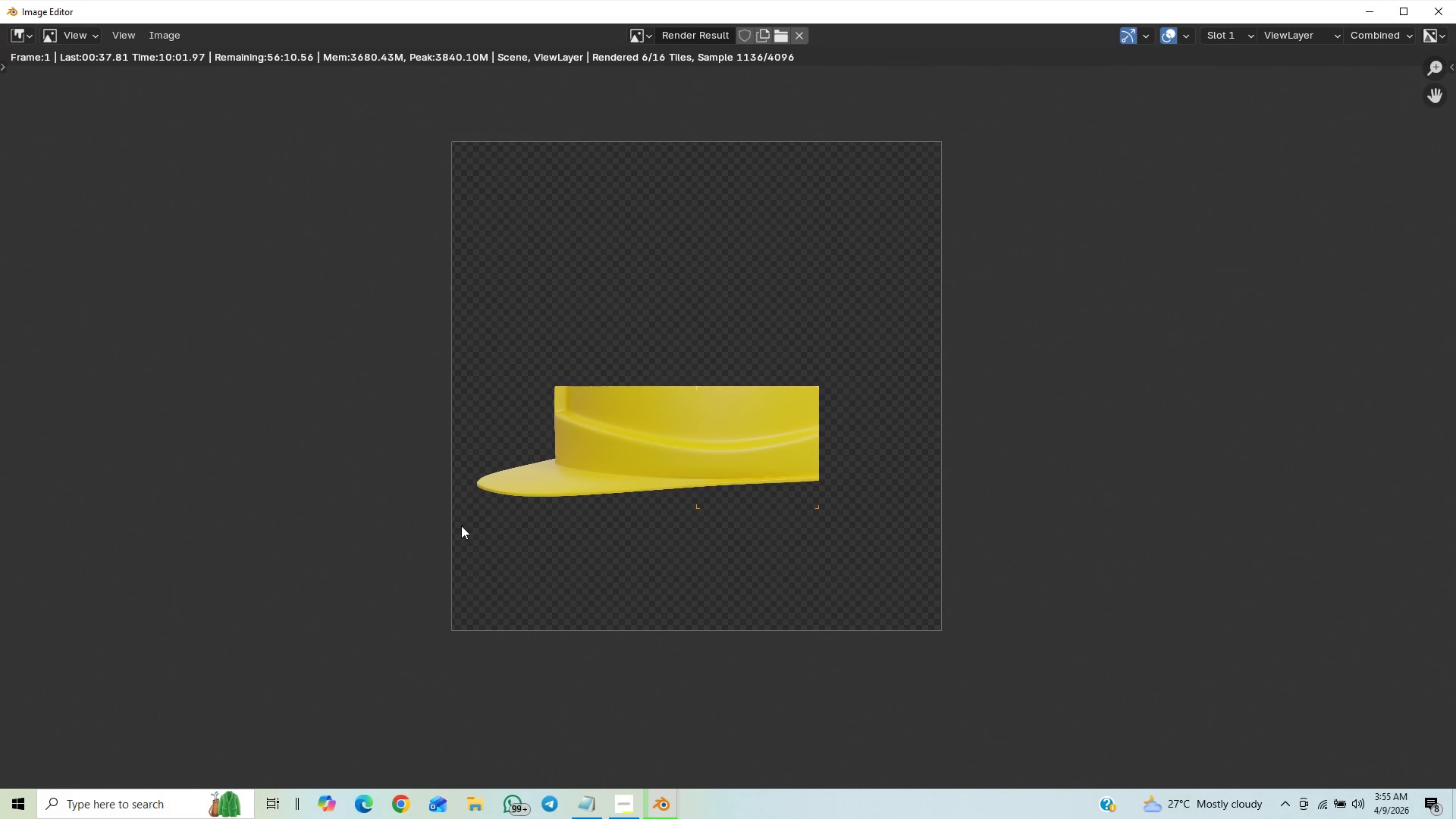 
wait(13.02)
 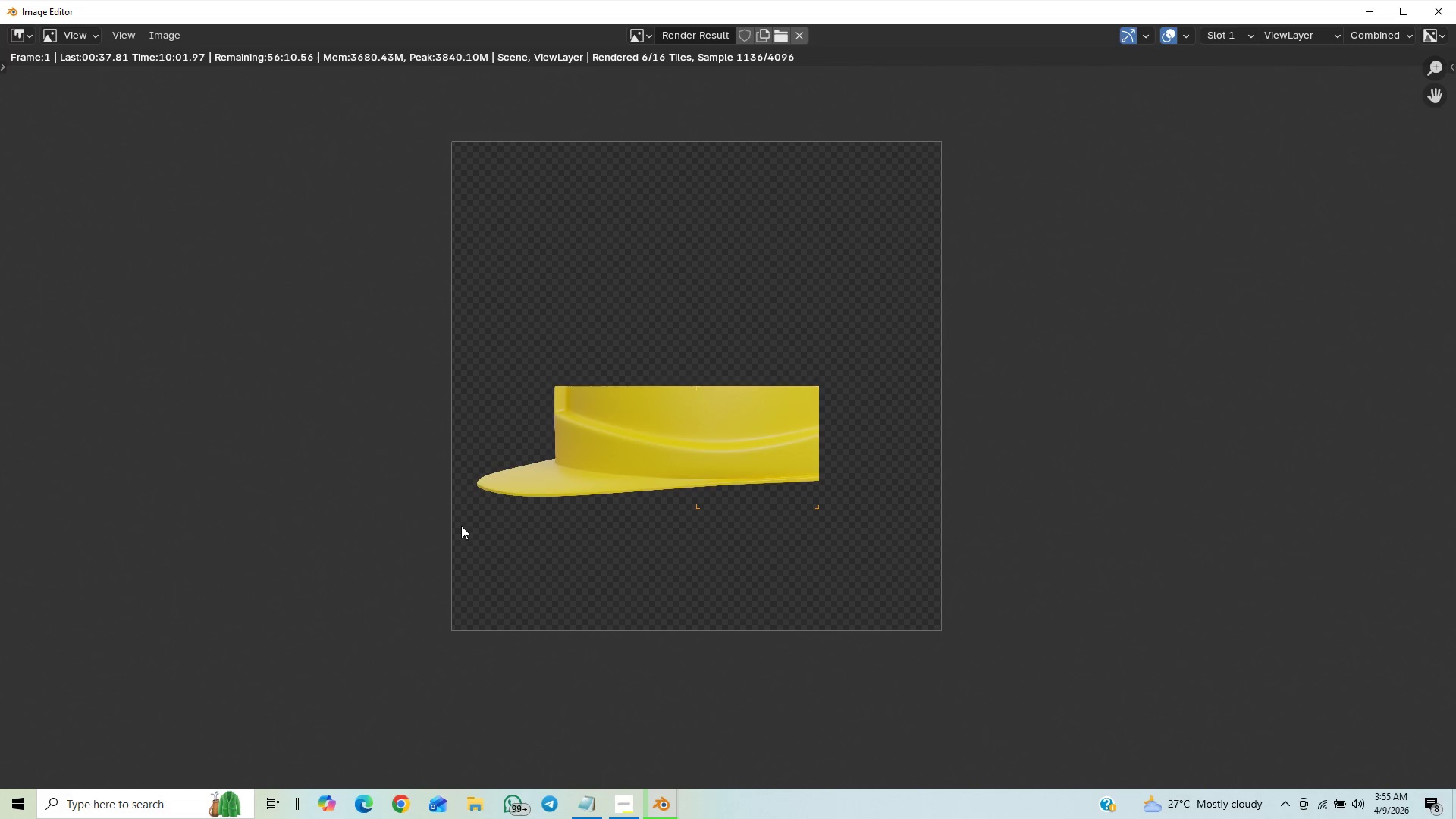 
scroll: coordinate [696, 513], scroll_direction: down, amount: 1.0
 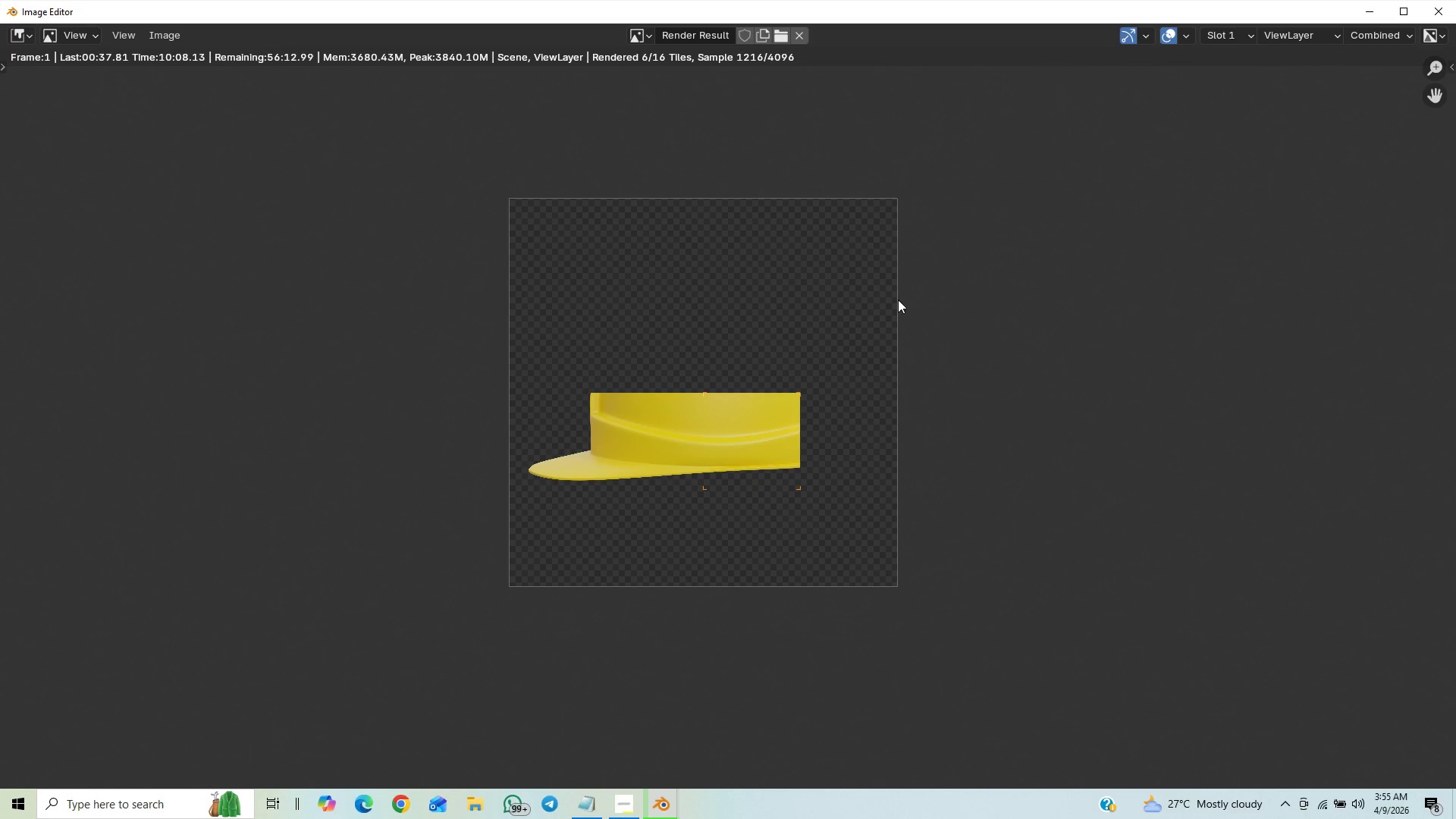 
scroll: coordinate [877, 348], scroll_direction: up, amount: 2.0
 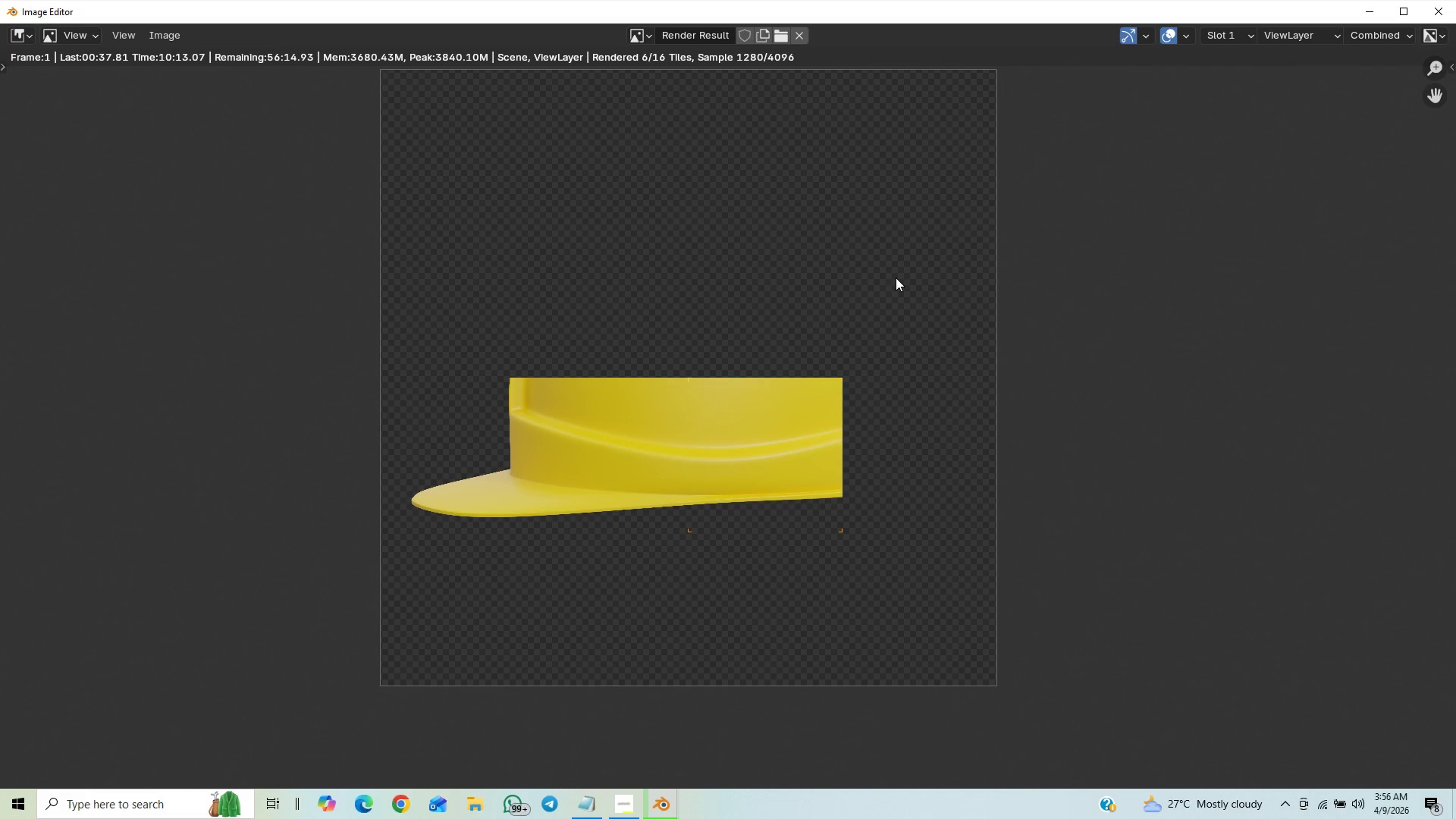 
wait(6.25)
 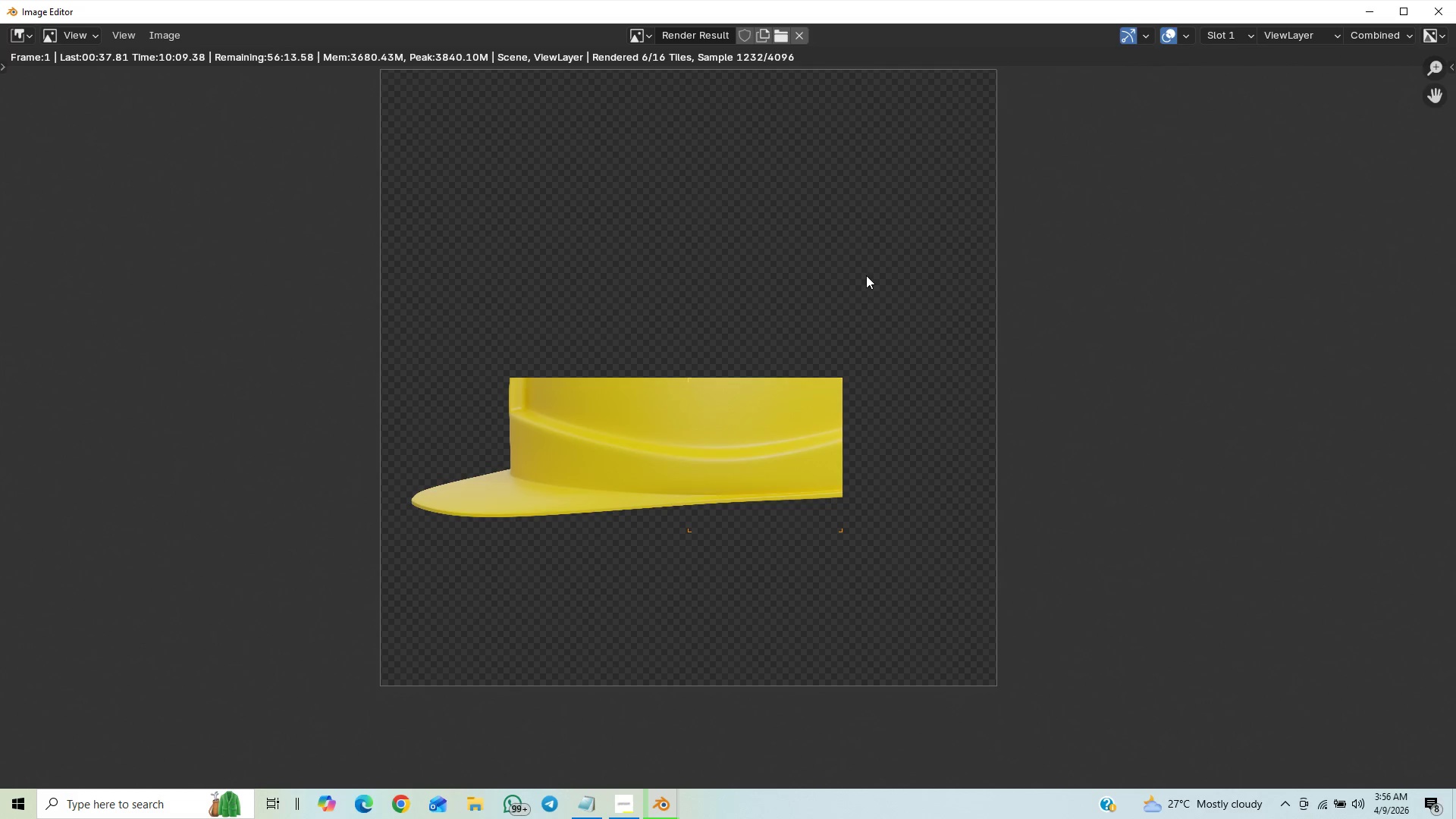 
scroll: coordinate [939, 317], scroll_direction: down, amount: 2.0
 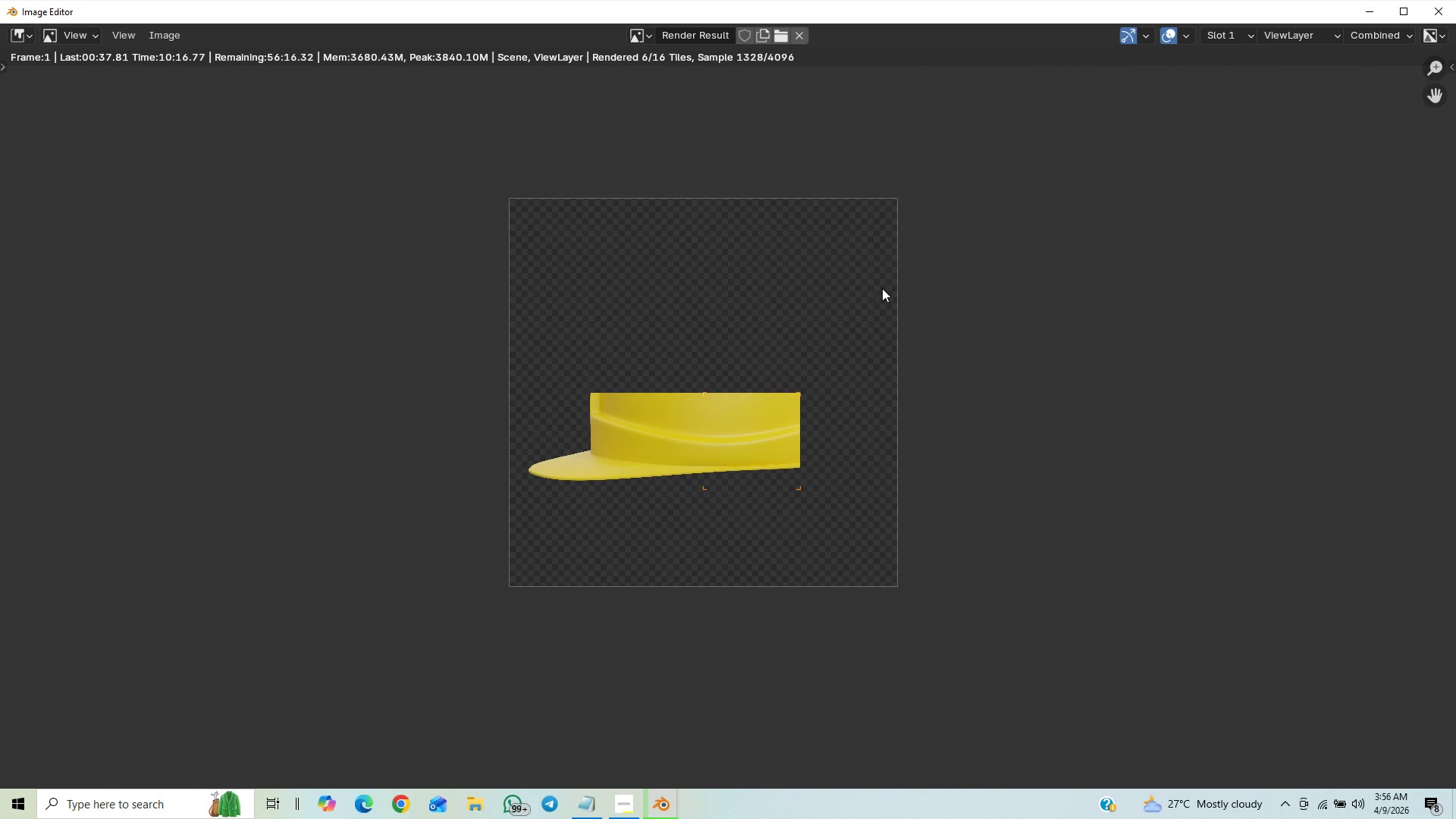 
scroll: coordinate [889, 296], scroll_direction: up, amount: 5.0
 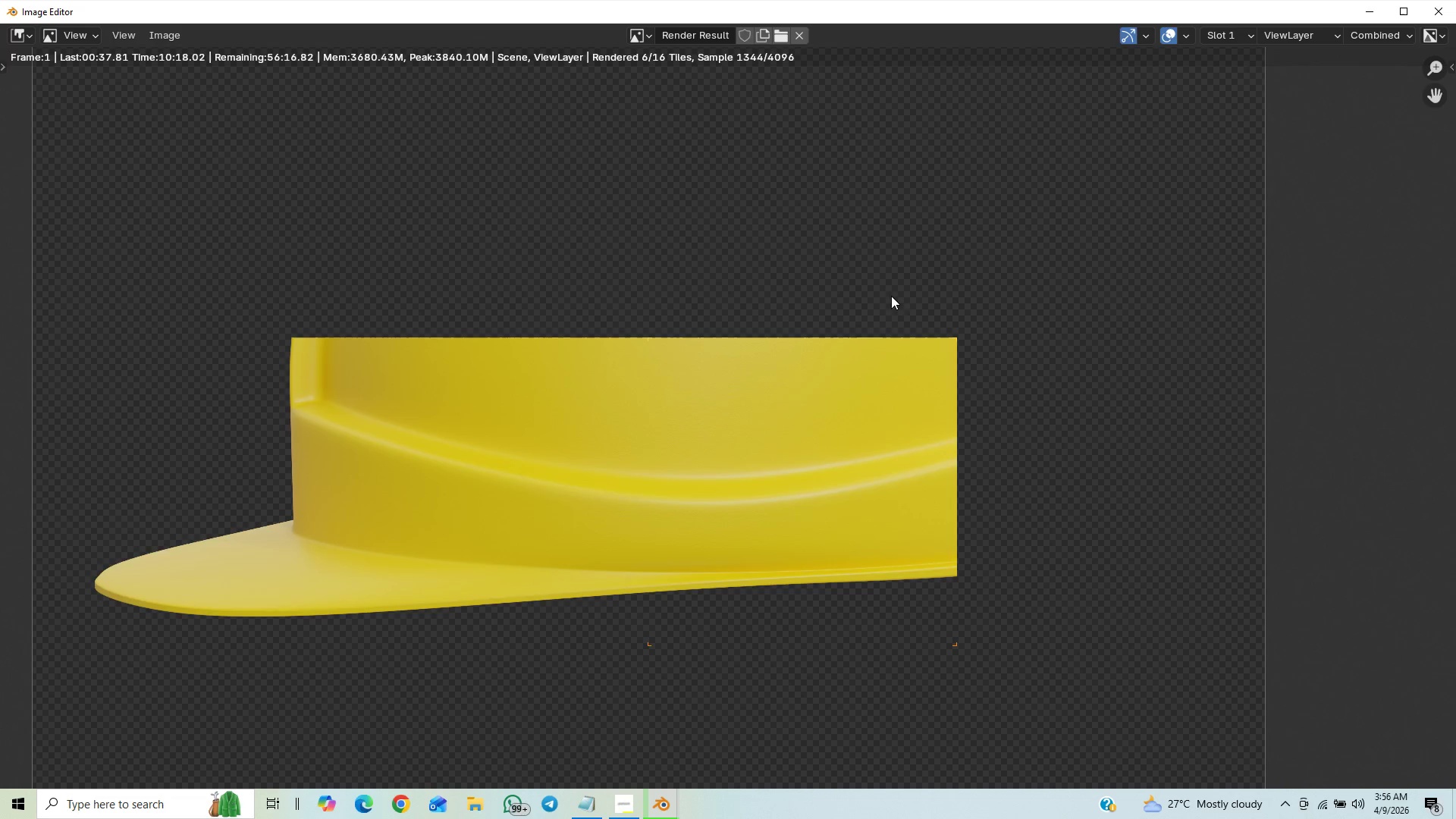 
scroll: coordinate [891, 295], scroll_direction: down, amount: 2.0
 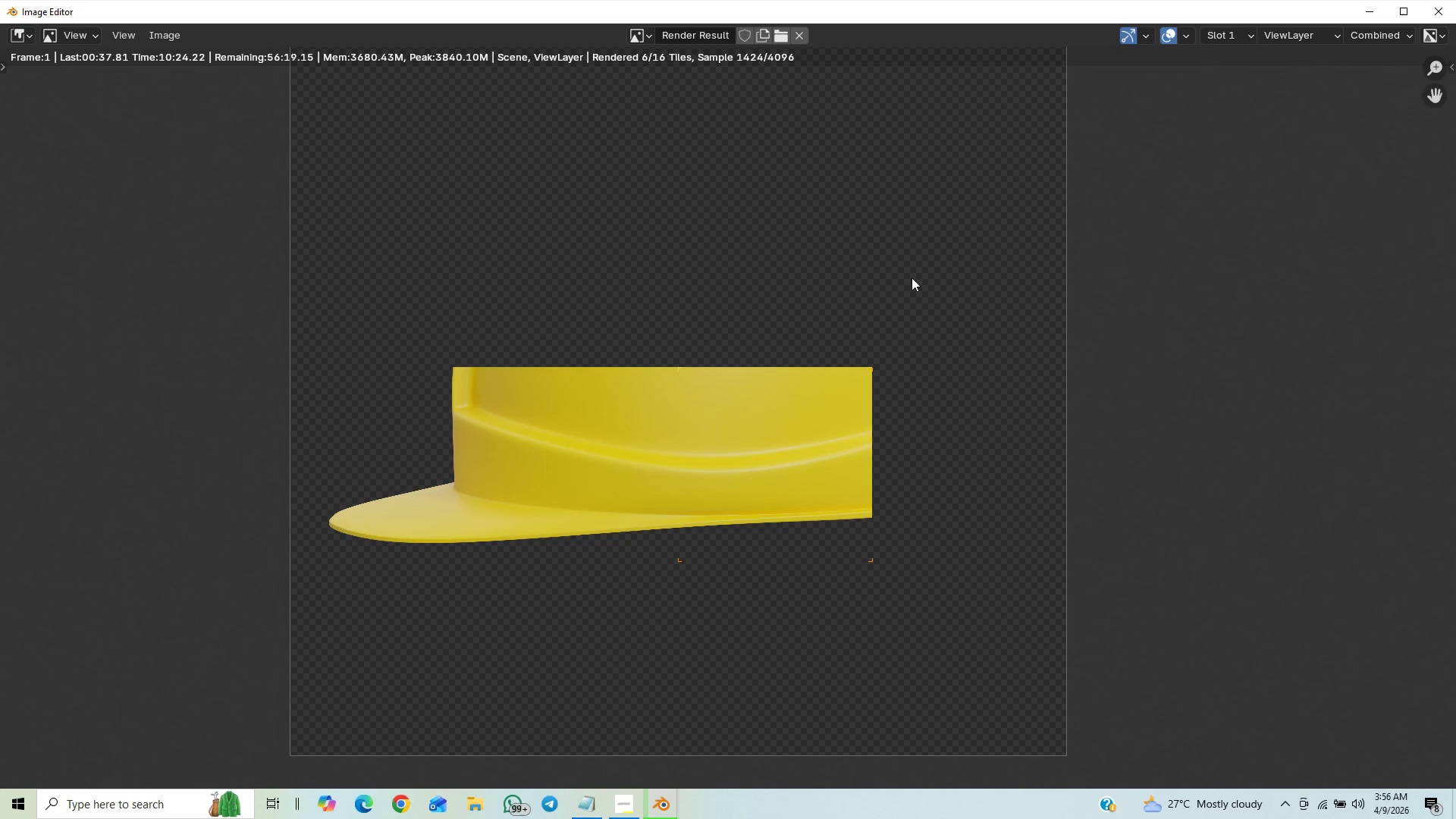 
wait(6.77)
 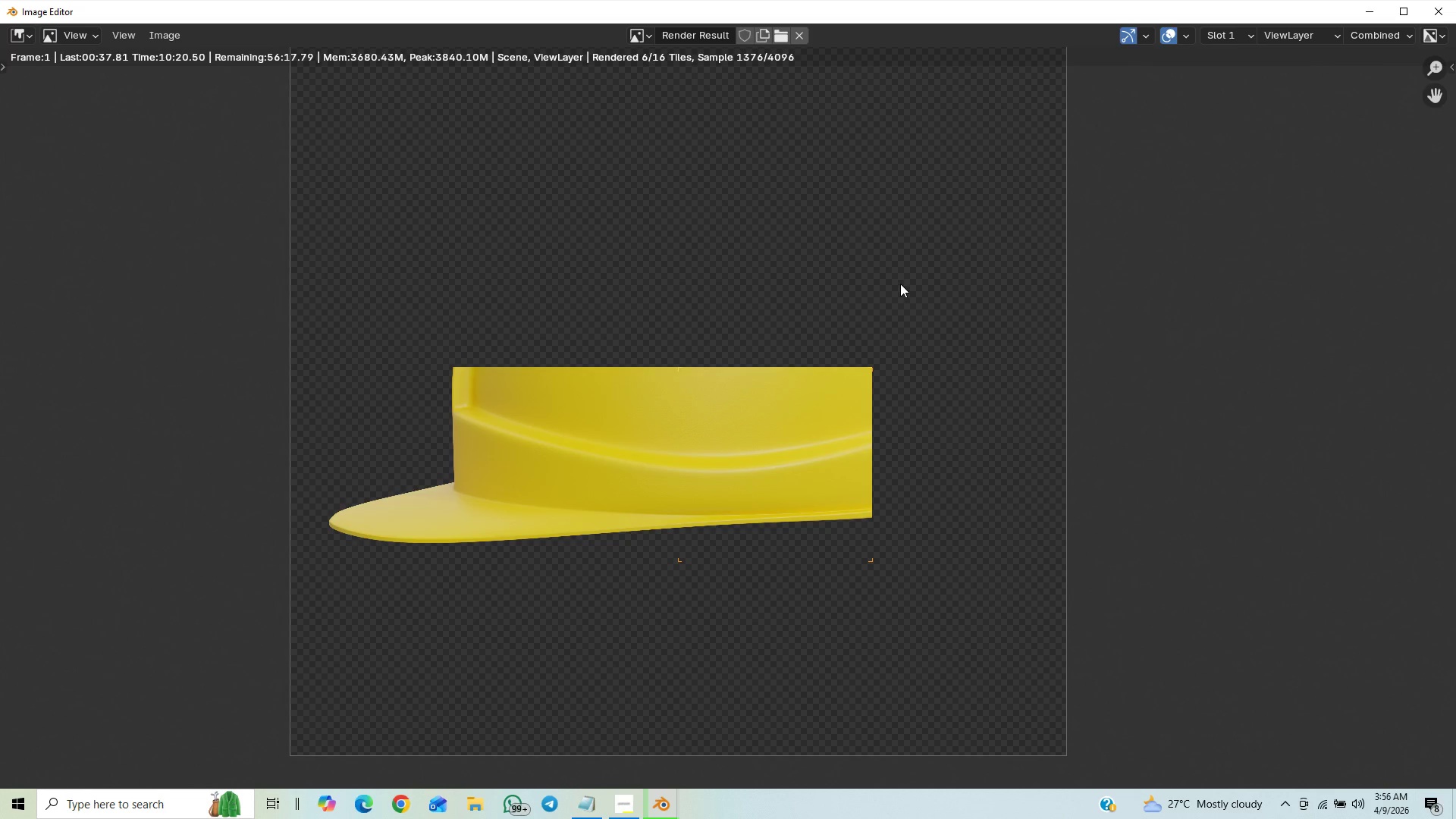 
scroll: coordinate [911, 392], scroll_direction: up, amount: 3.0
 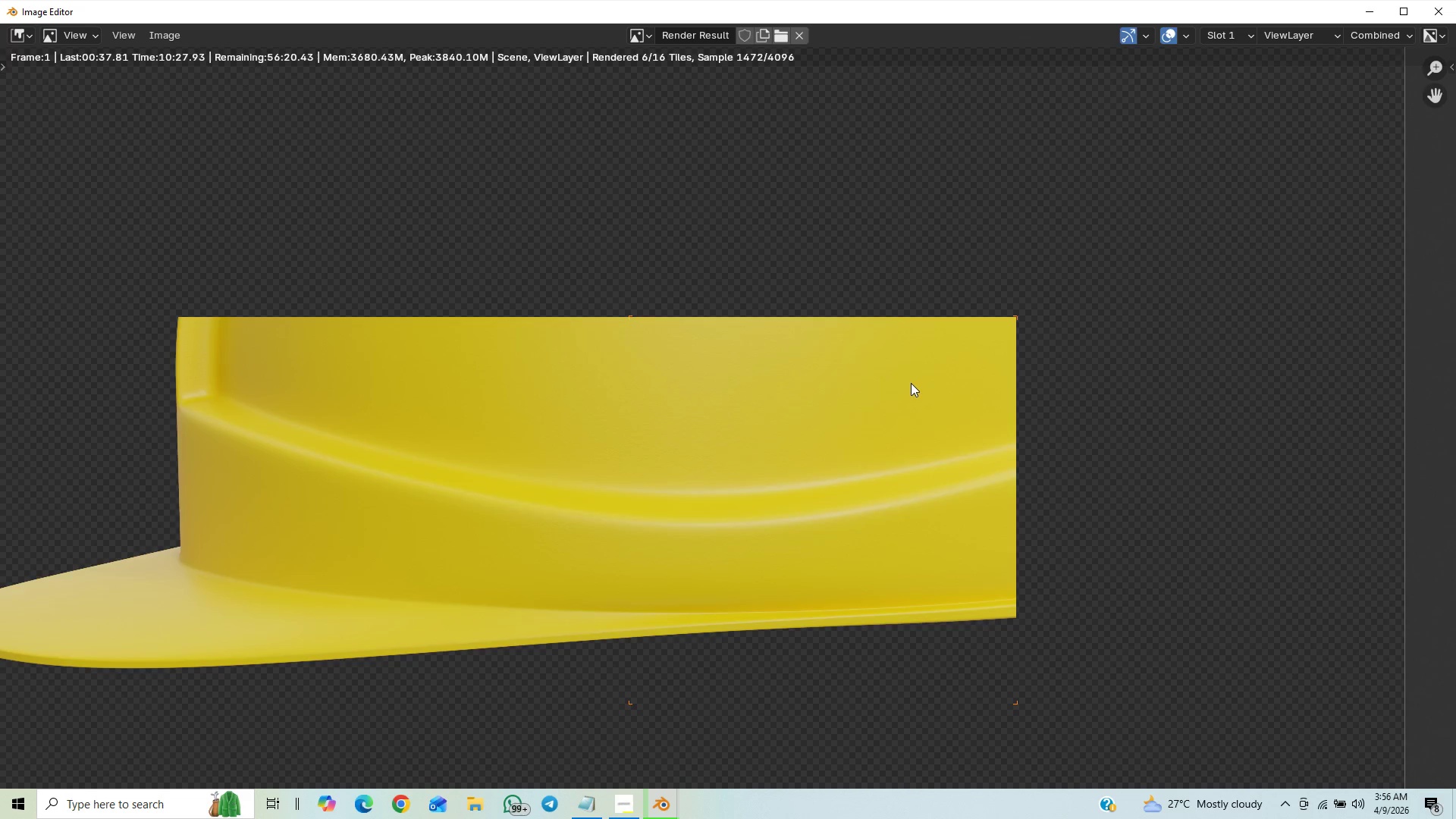 
scroll: coordinate [911, 382], scroll_direction: down, amount: 2.0
 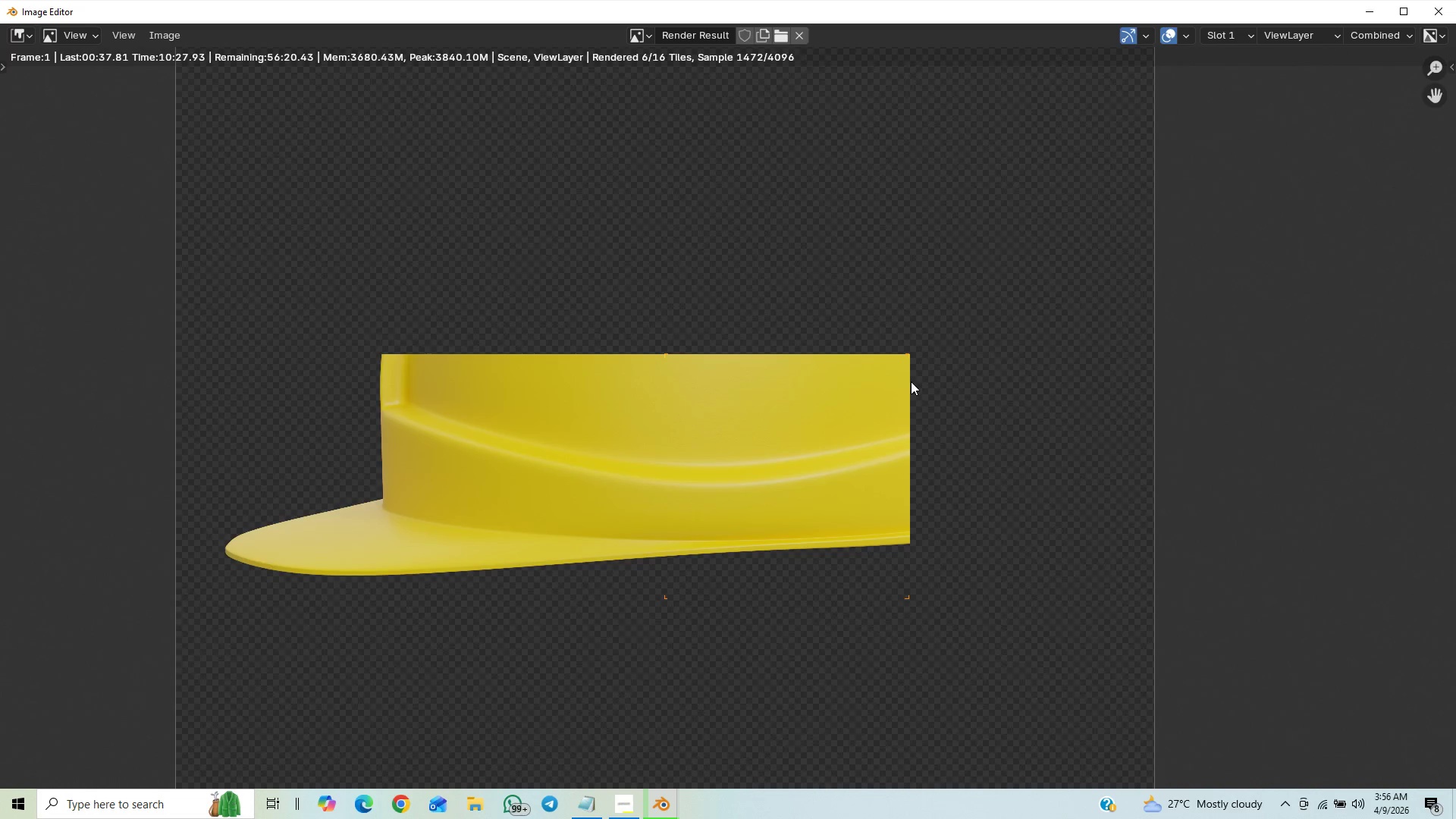 
scroll: coordinate [916, 382], scroll_direction: up, amount: 22.0
 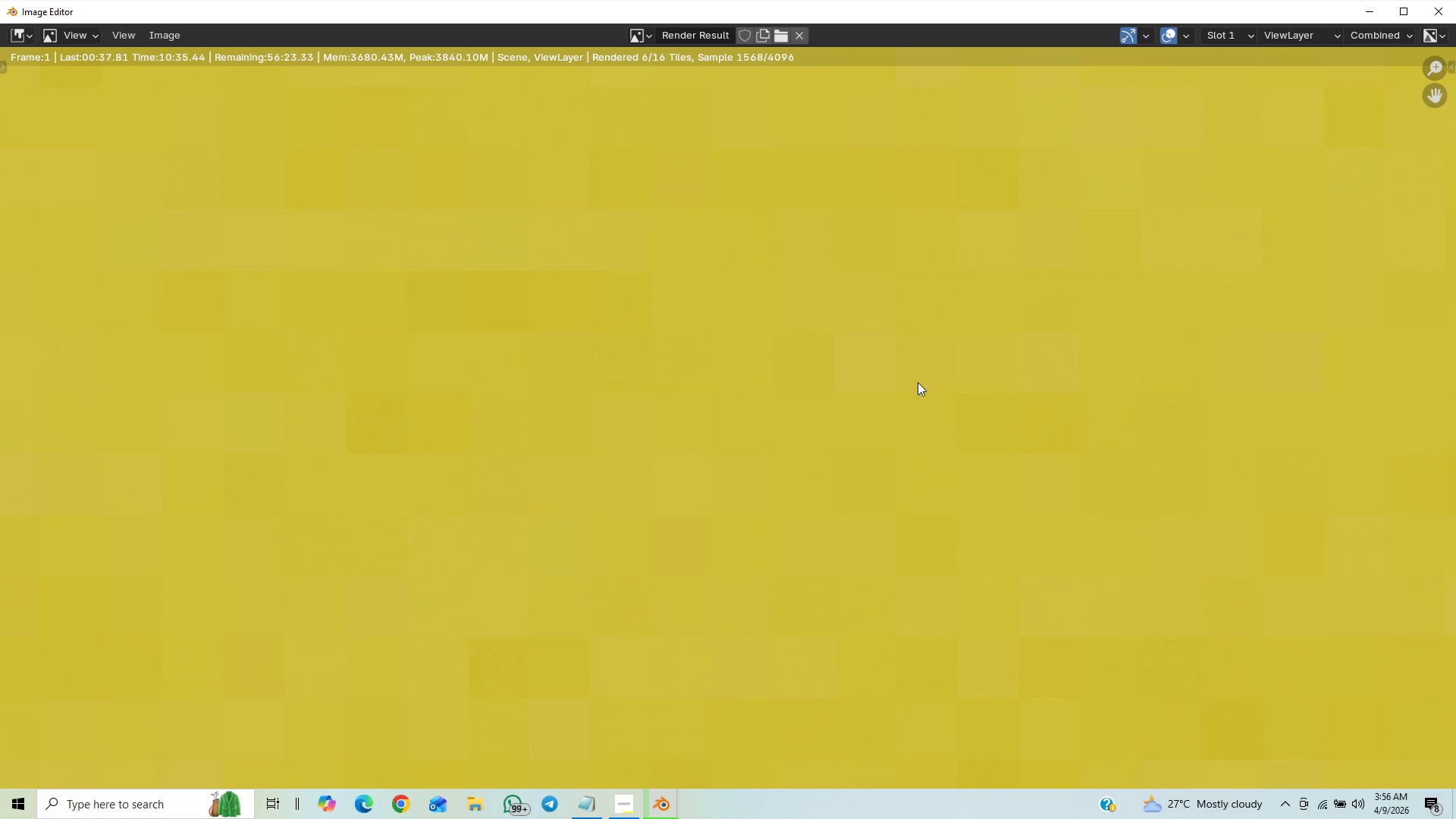 
scroll: coordinate [921, 383], scroll_direction: down, amount: 34.0
 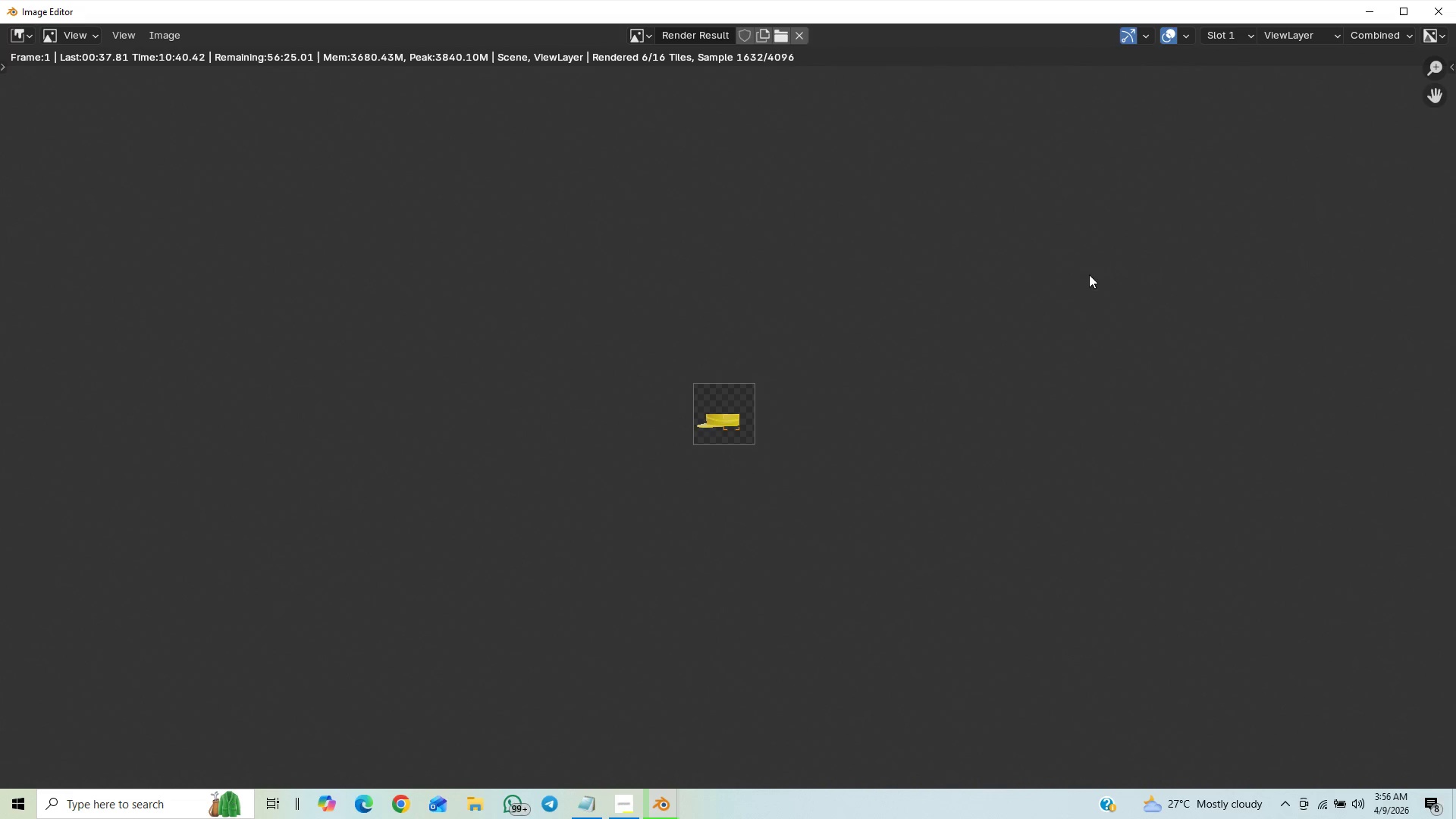 
scroll: coordinate [906, 396], scroll_direction: up, amount: 14.0
 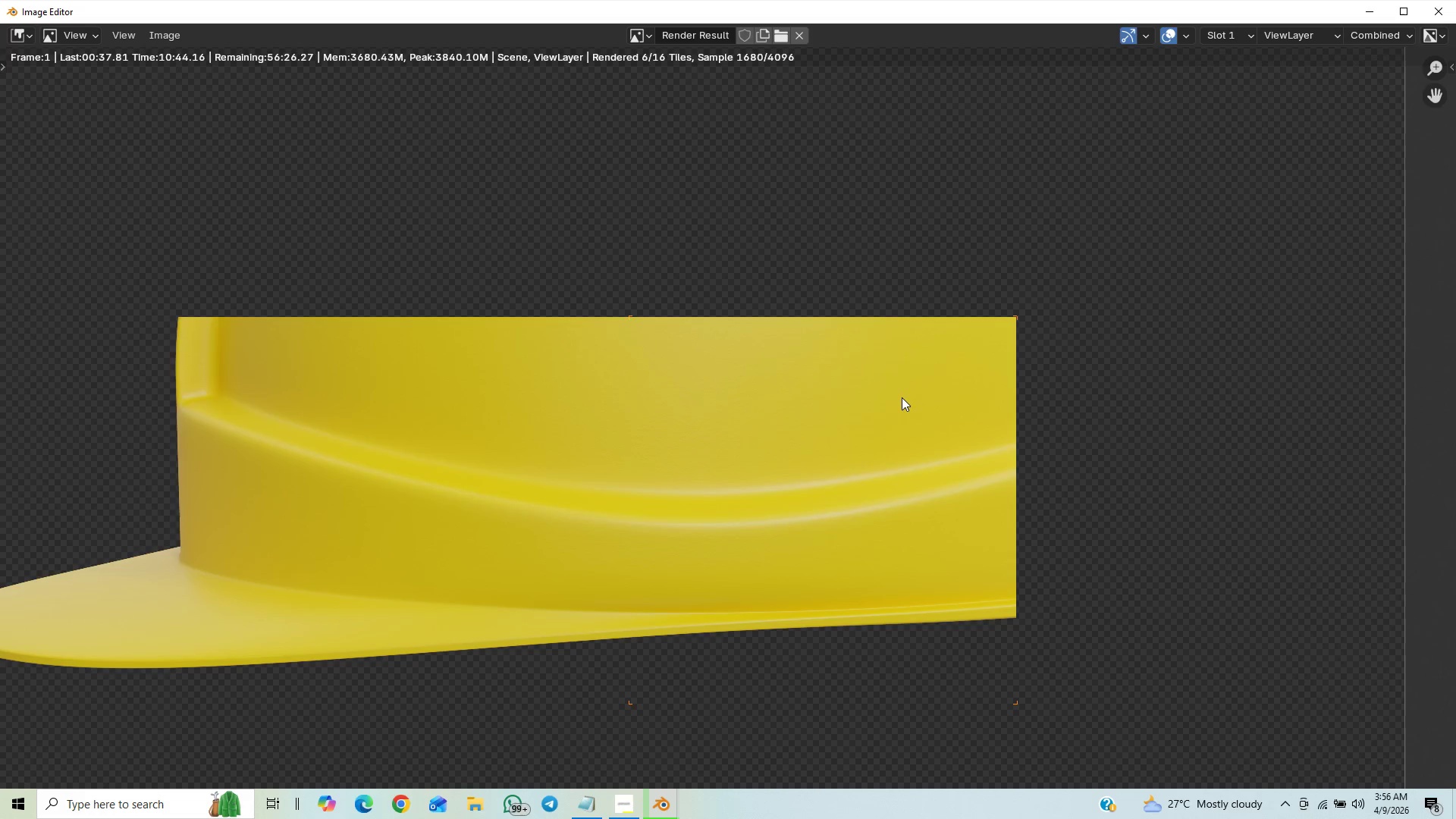 
scroll: coordinate [901, 397], scroll_direction: down, amount: 22.0
 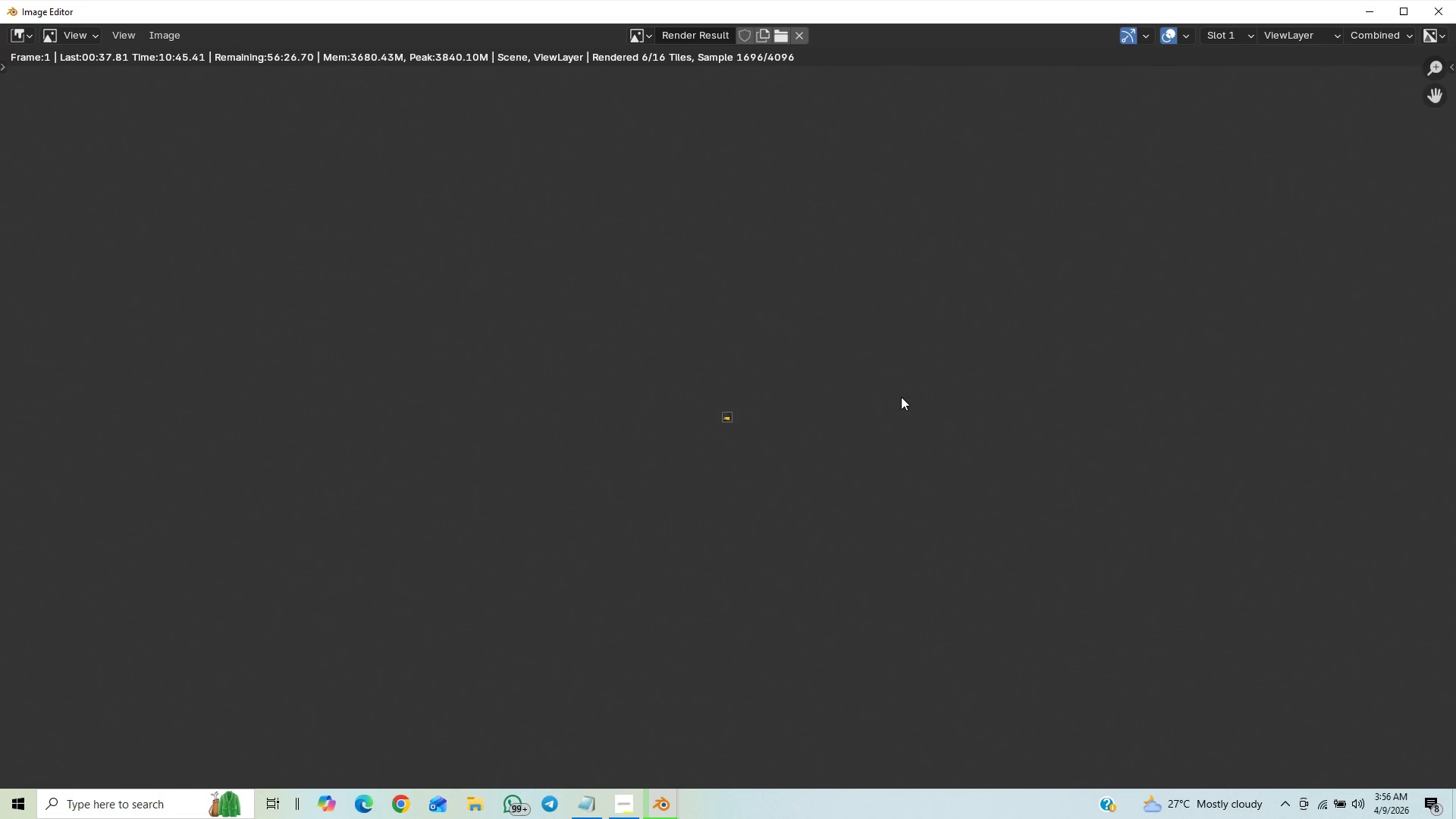 
scroll: coordinate [903, 394], scroll_direction: up, amount: 63.0
 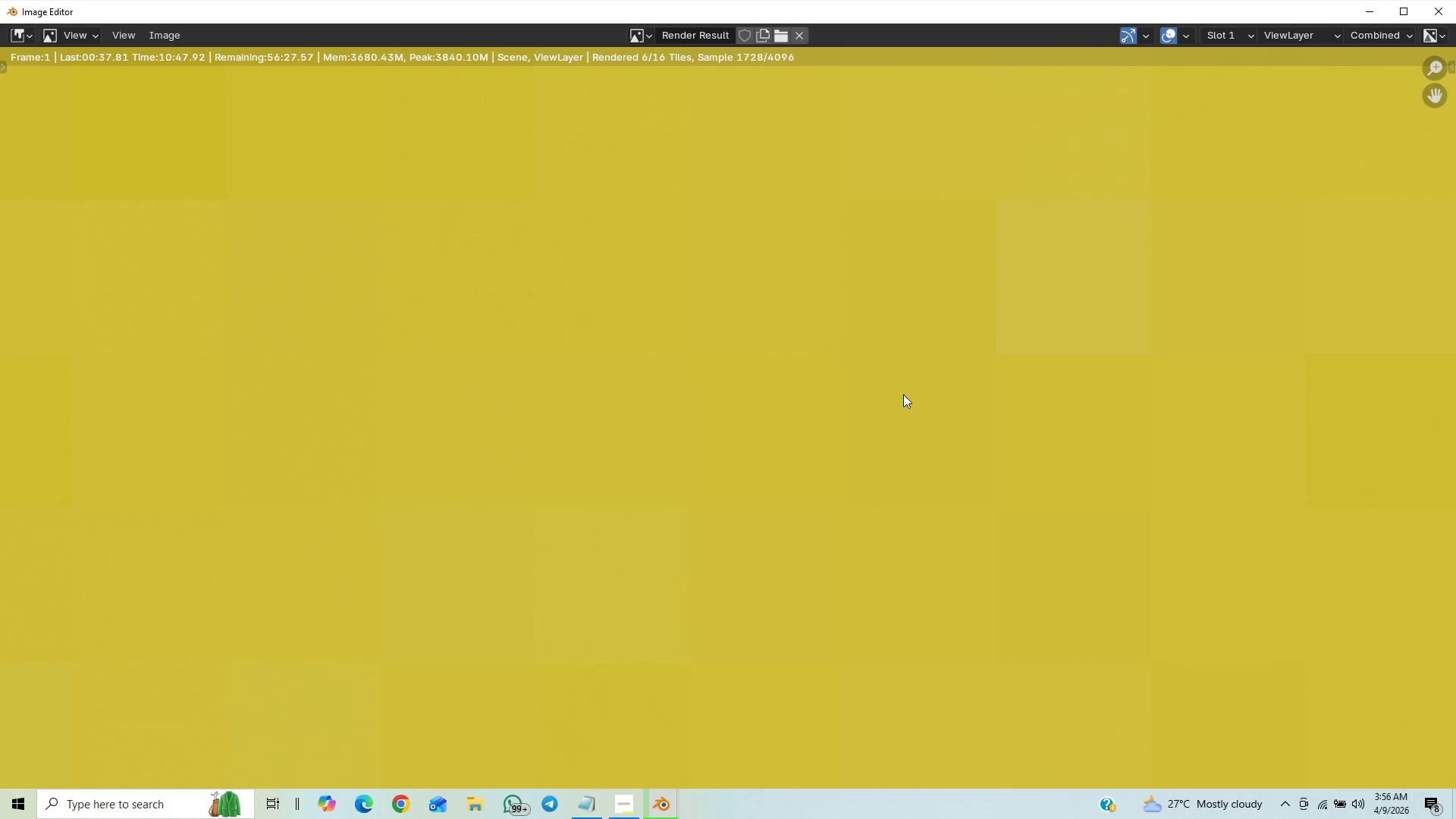 
scroll: coordinate [940, 384], scroll_direction: down, amount: 26.0
 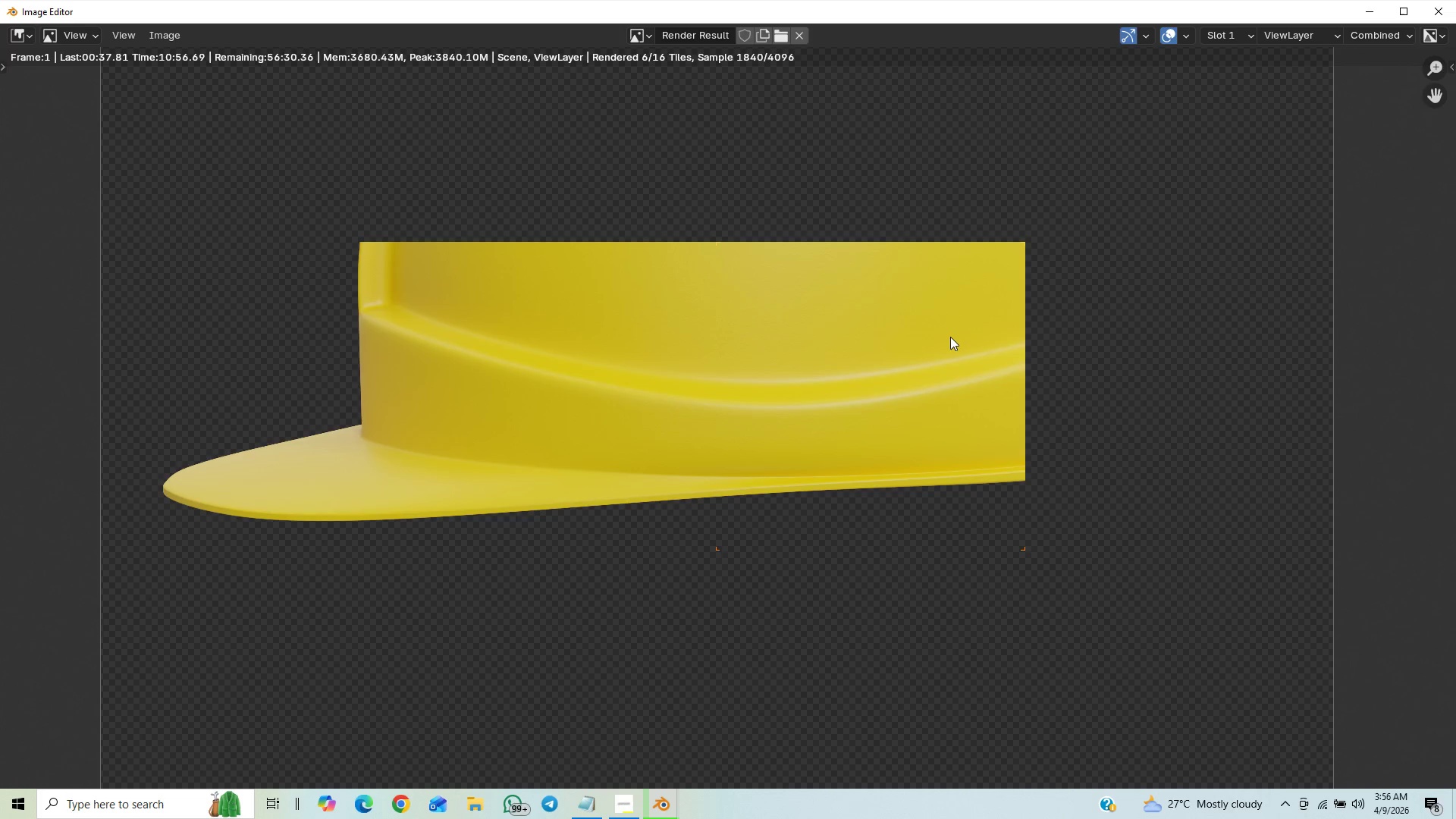 
wait(10.42)
 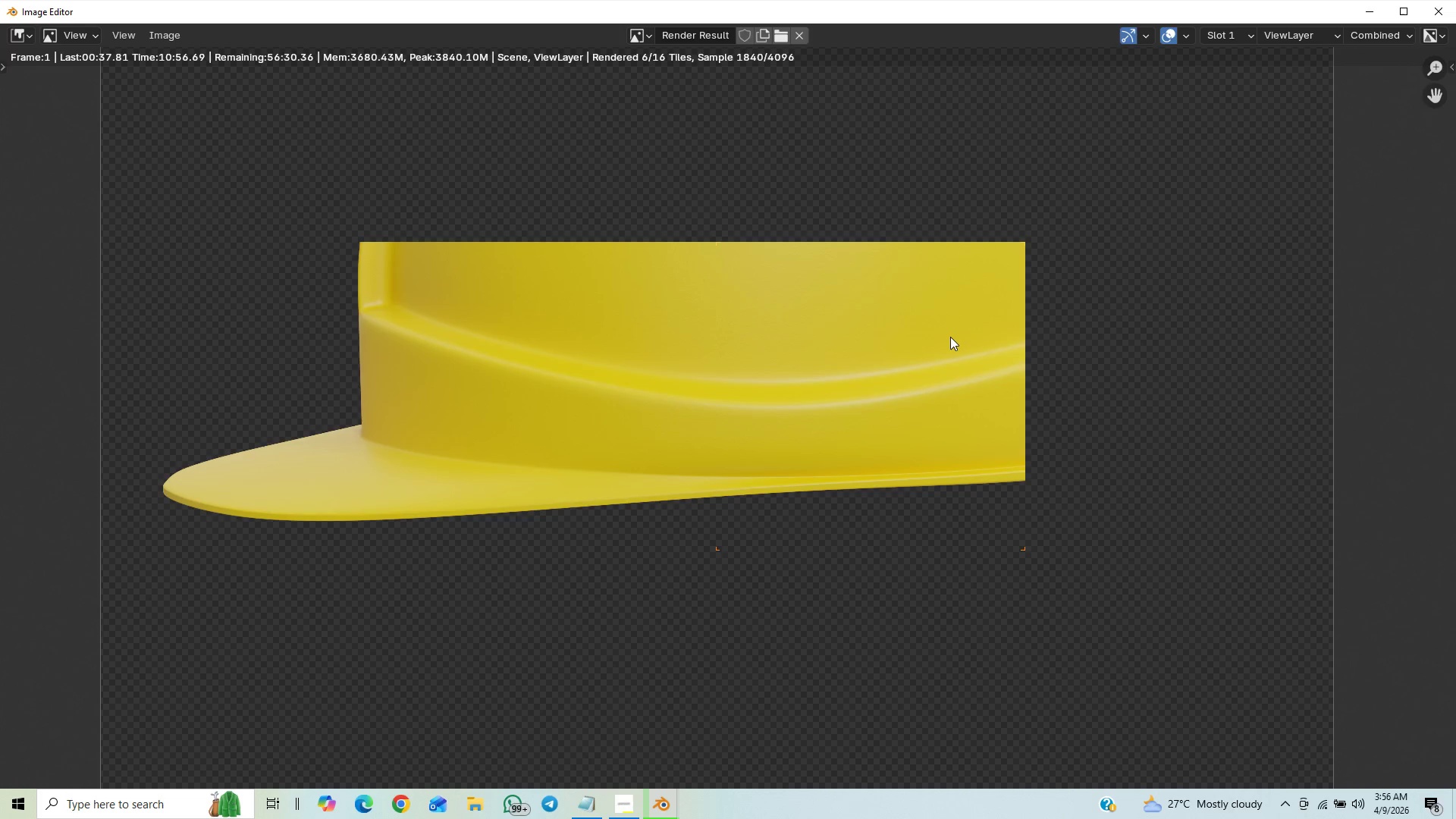 
scroll: coordinate [868, 431], scroll_direction: up, amount: 4.0
 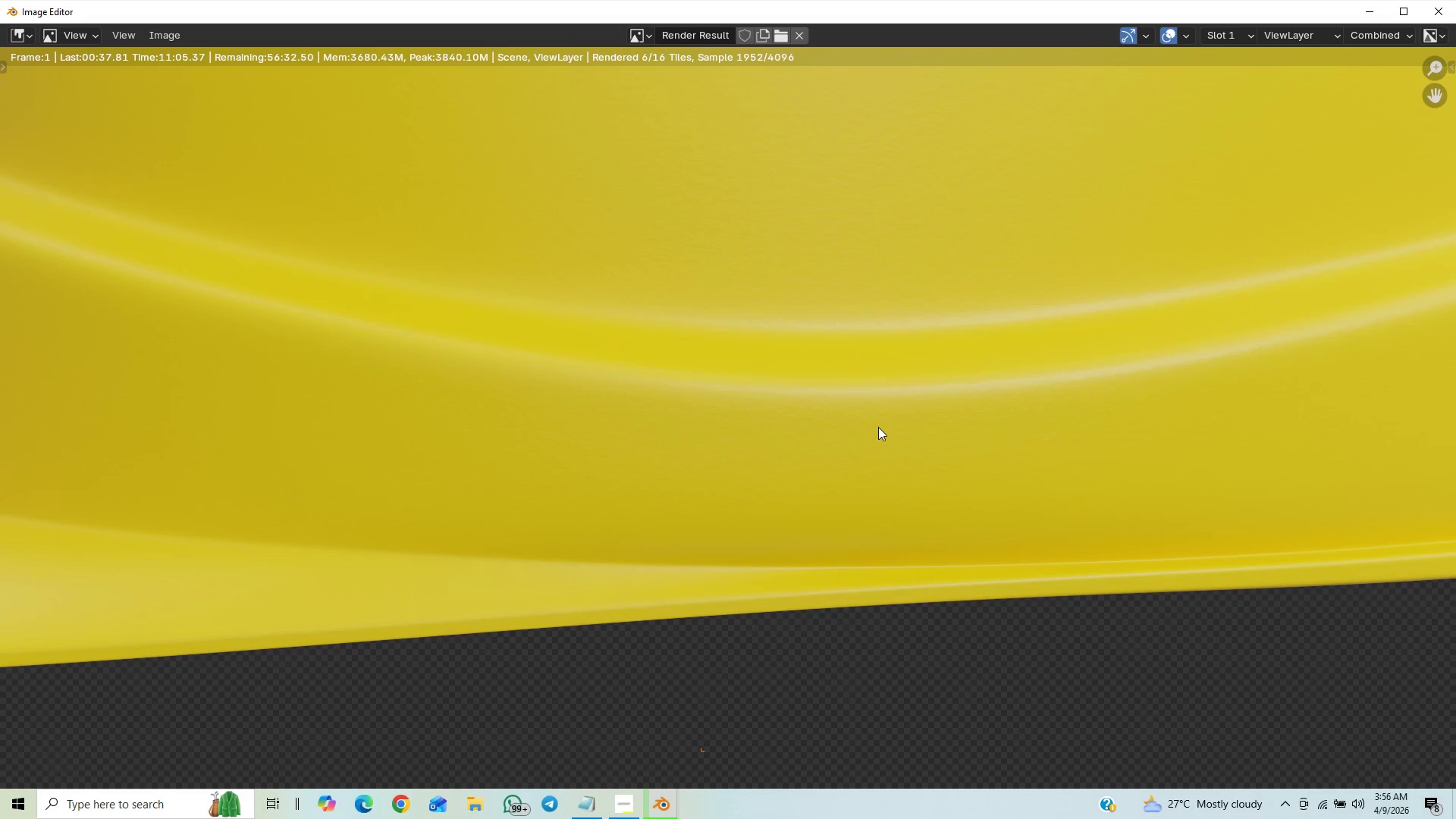 
scroll: coordinate [925, 423], scroll_direction: down, amount: 5.0
 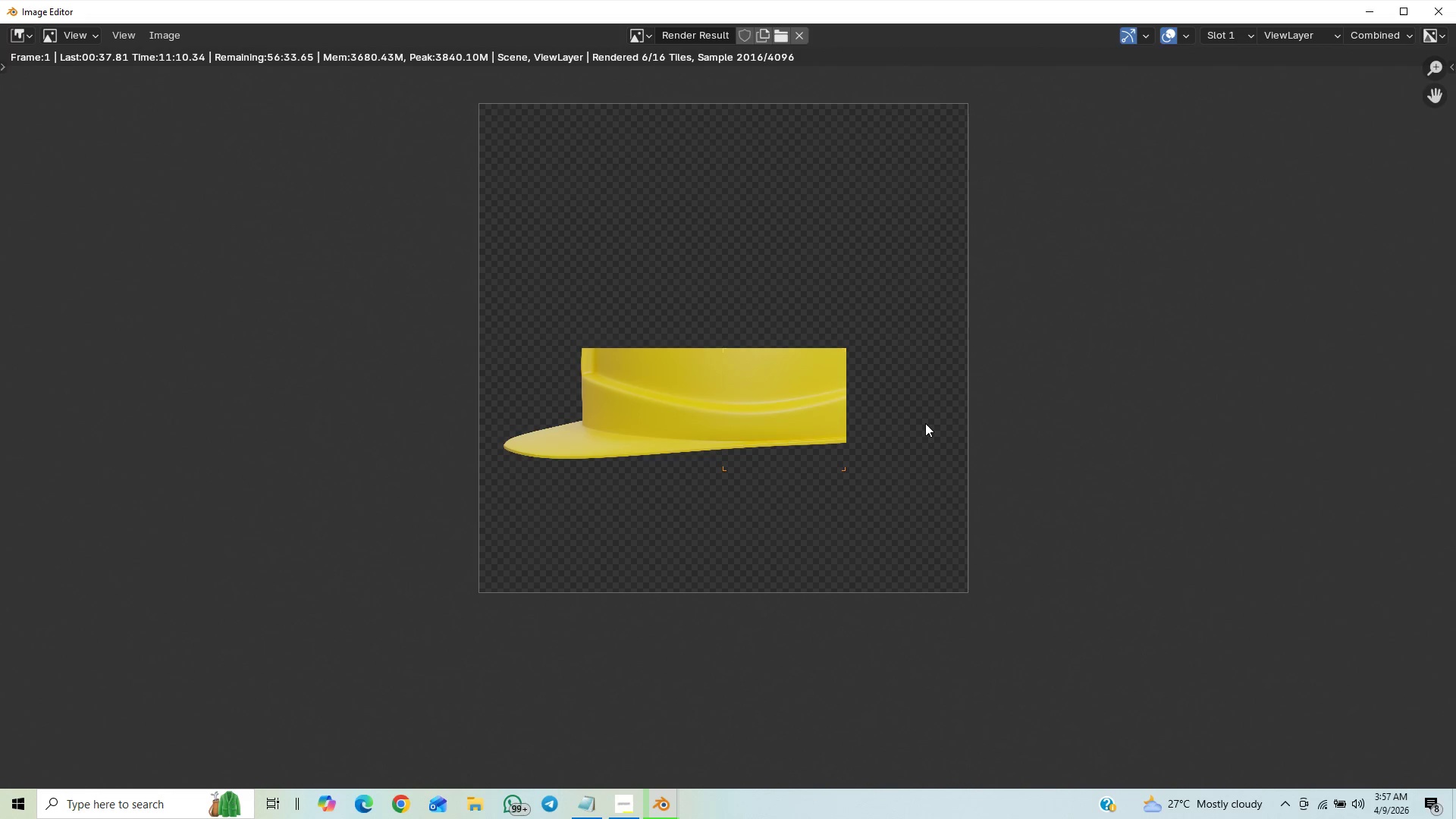 
scroll: coordinate [945, 404], scroll_direction: up, amount: 2.0
 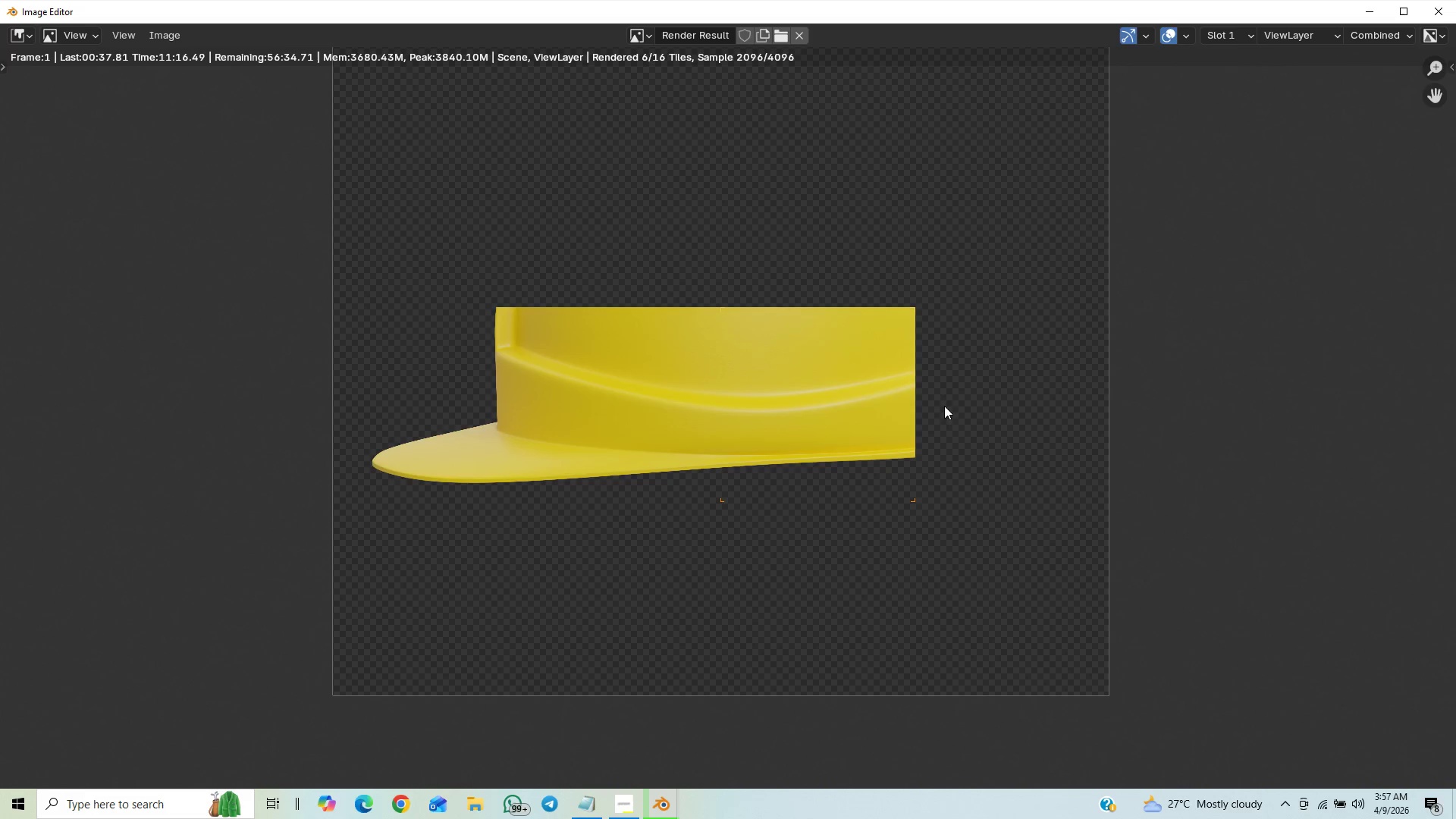 
scroll: coordinate [944, 406], scroll_direction: down, amount: 1.0
 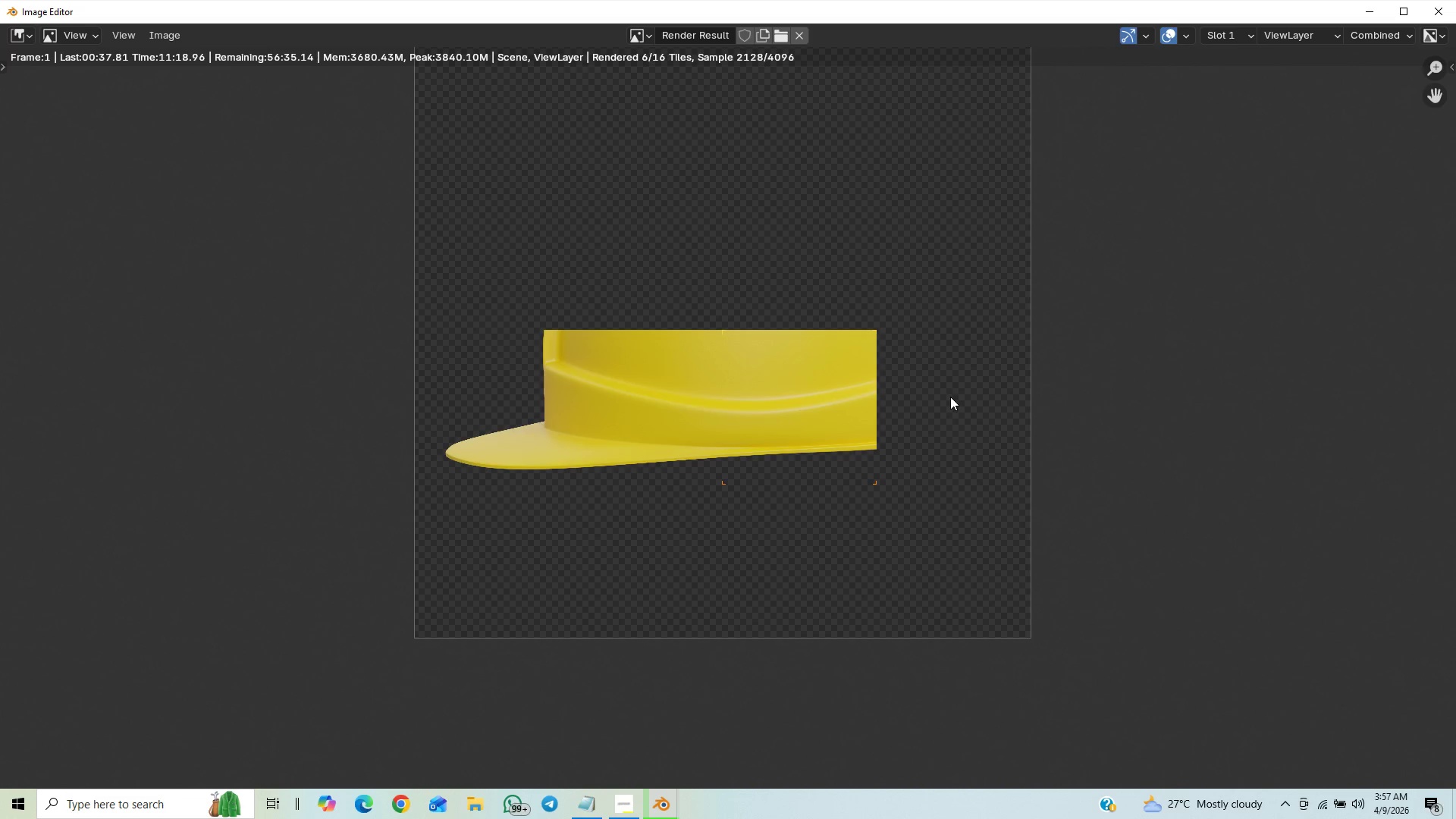 
scroll: coordinate [959, 388], scroll_direction: up, amount: 7.0
 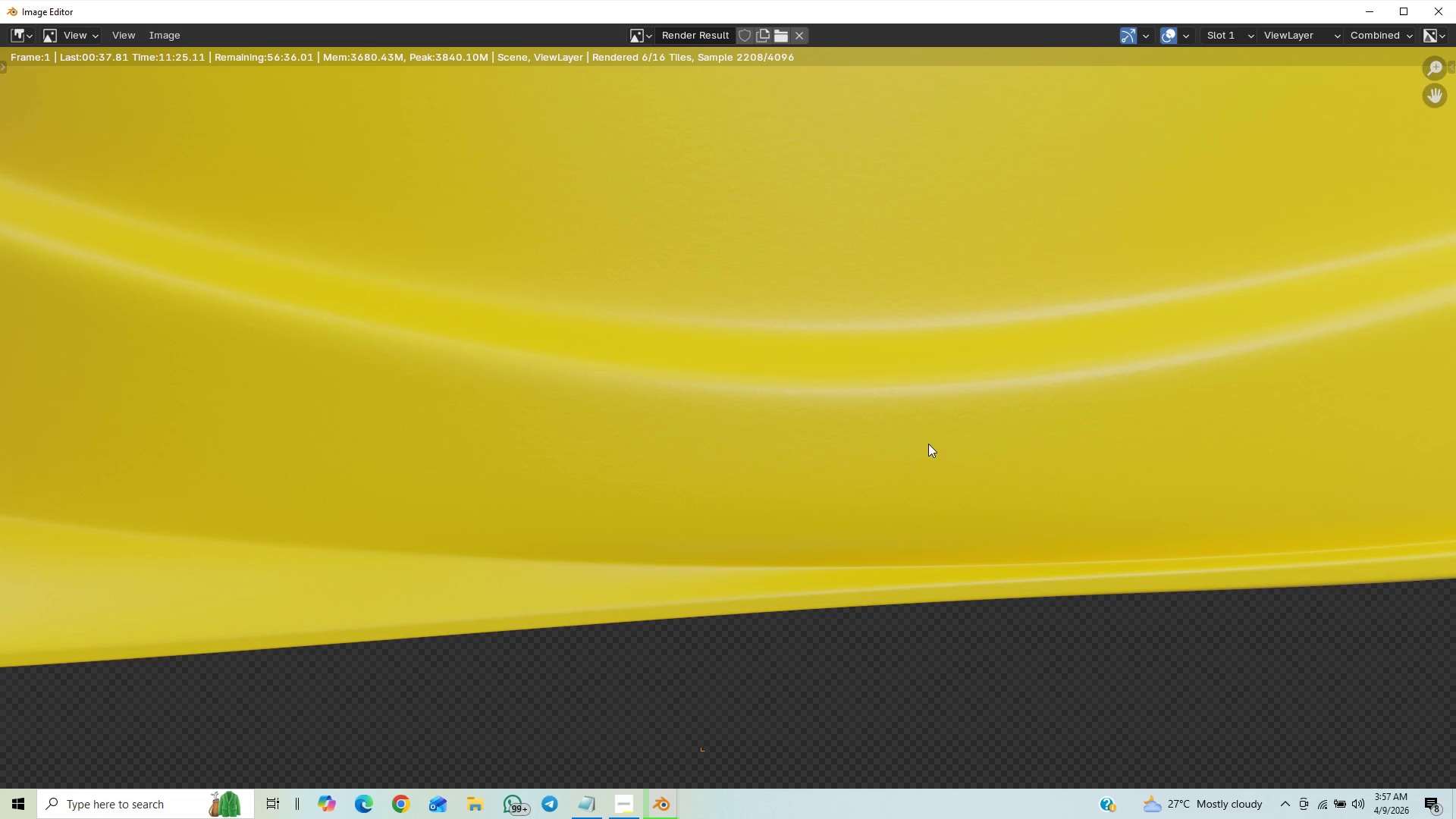 
scroll: coordinate [959, 456], scroll_direction: down, amount: 1.0